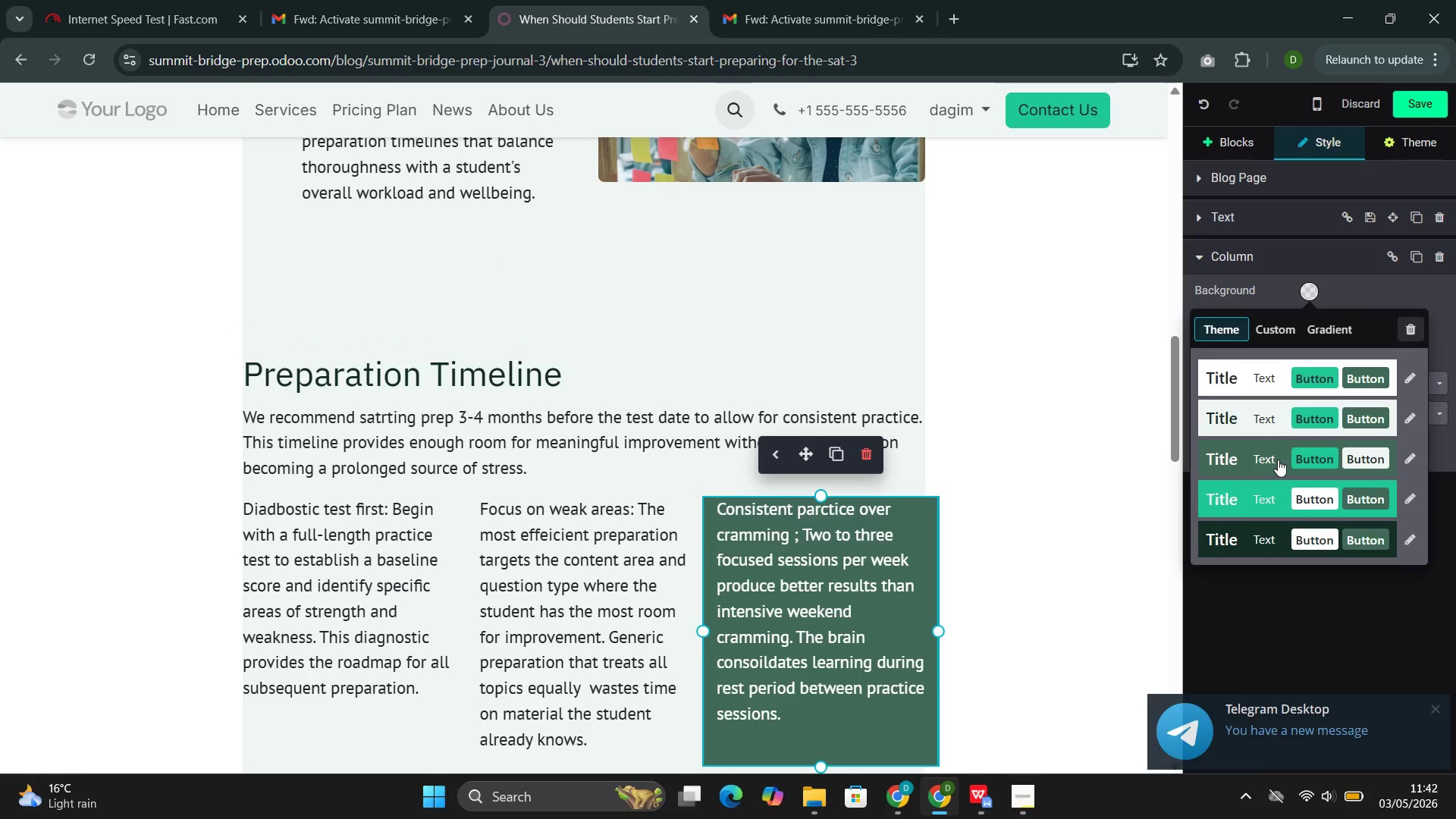 
left_click([1278, 460])
 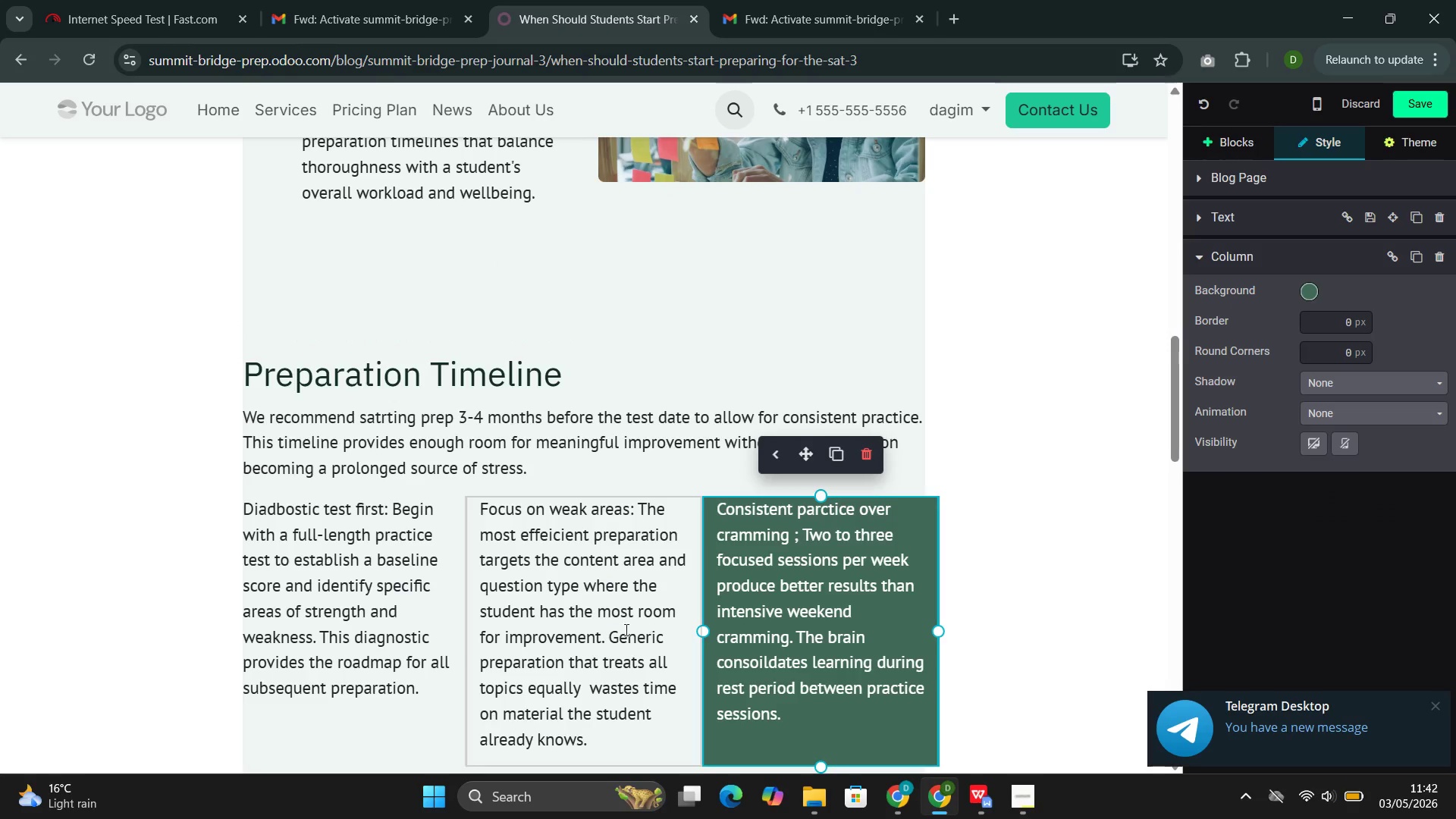 
left_click([617, 621])
 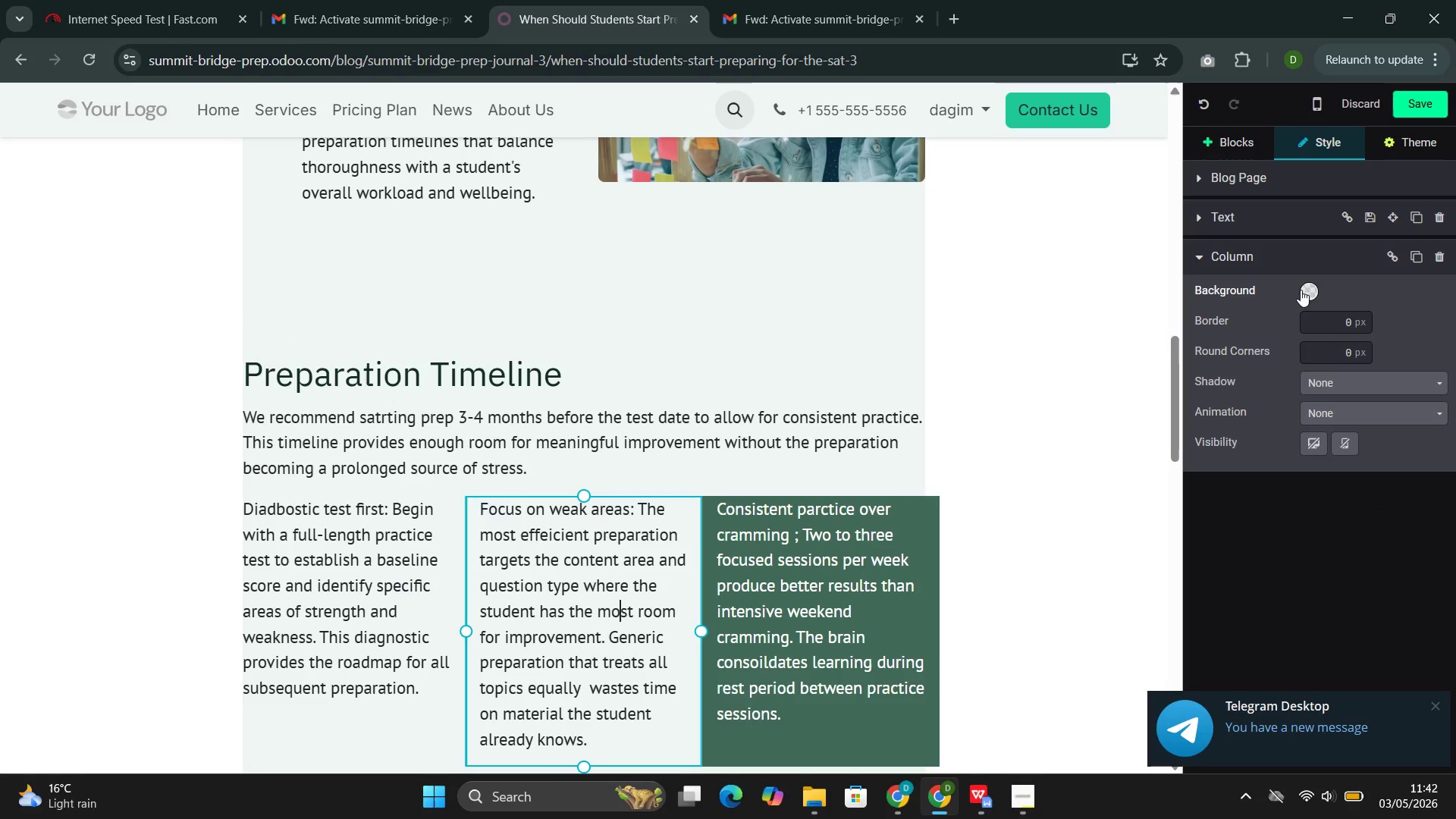 
left_click([1313, 290])
 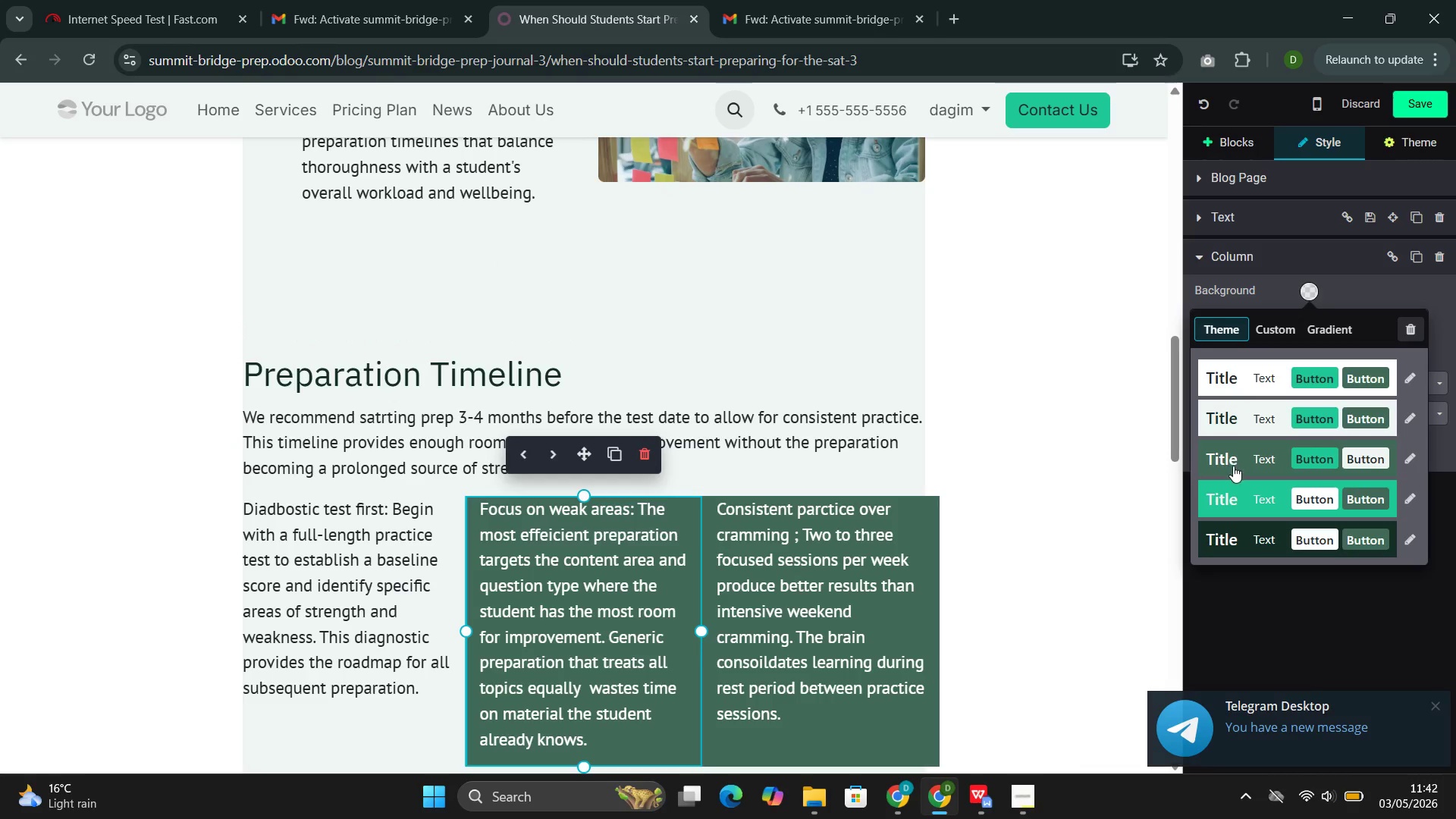 
left_click([1233, 465])
 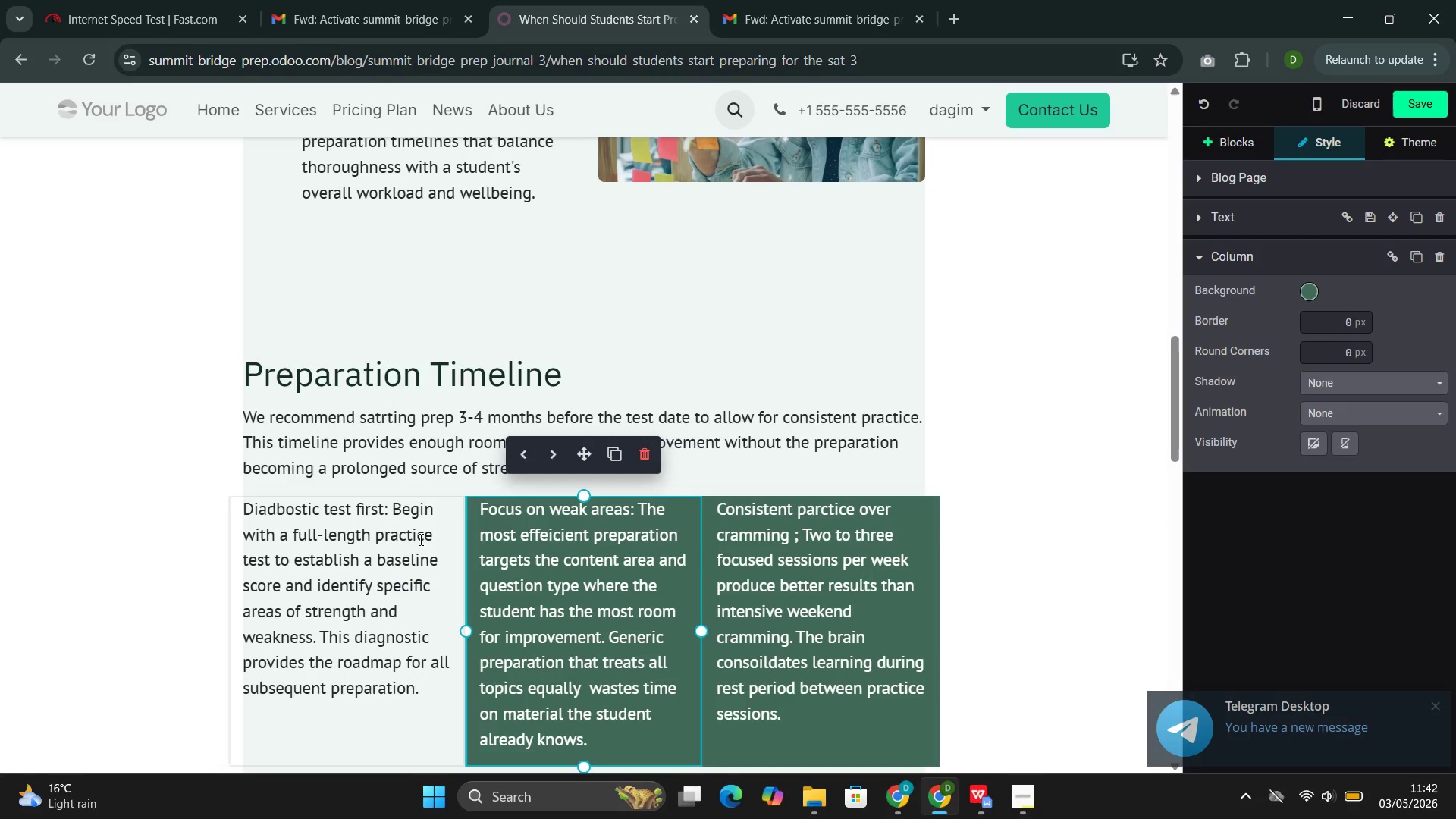 
left_click([405, 543])
 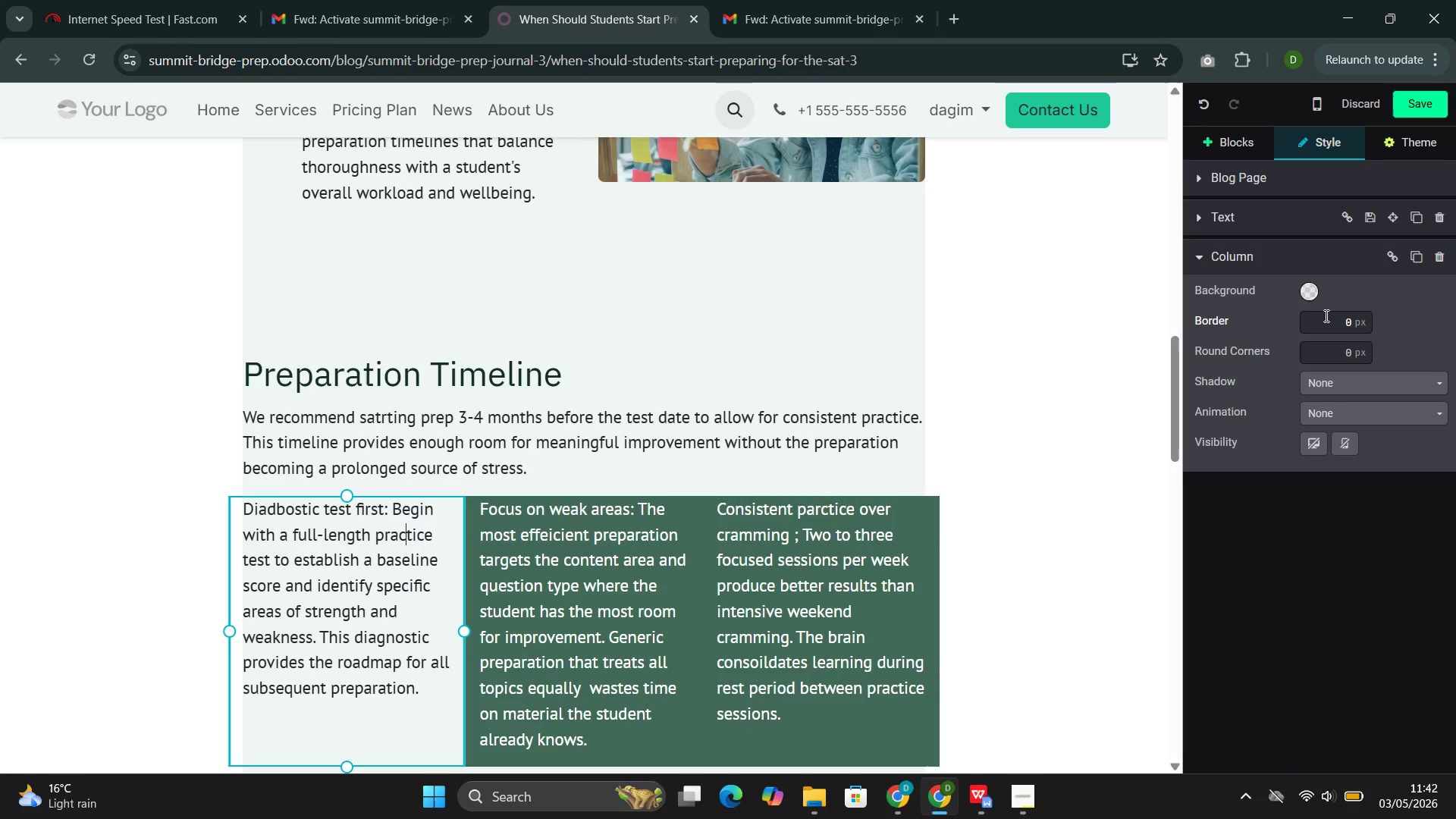 
left_click([1307, 293])
 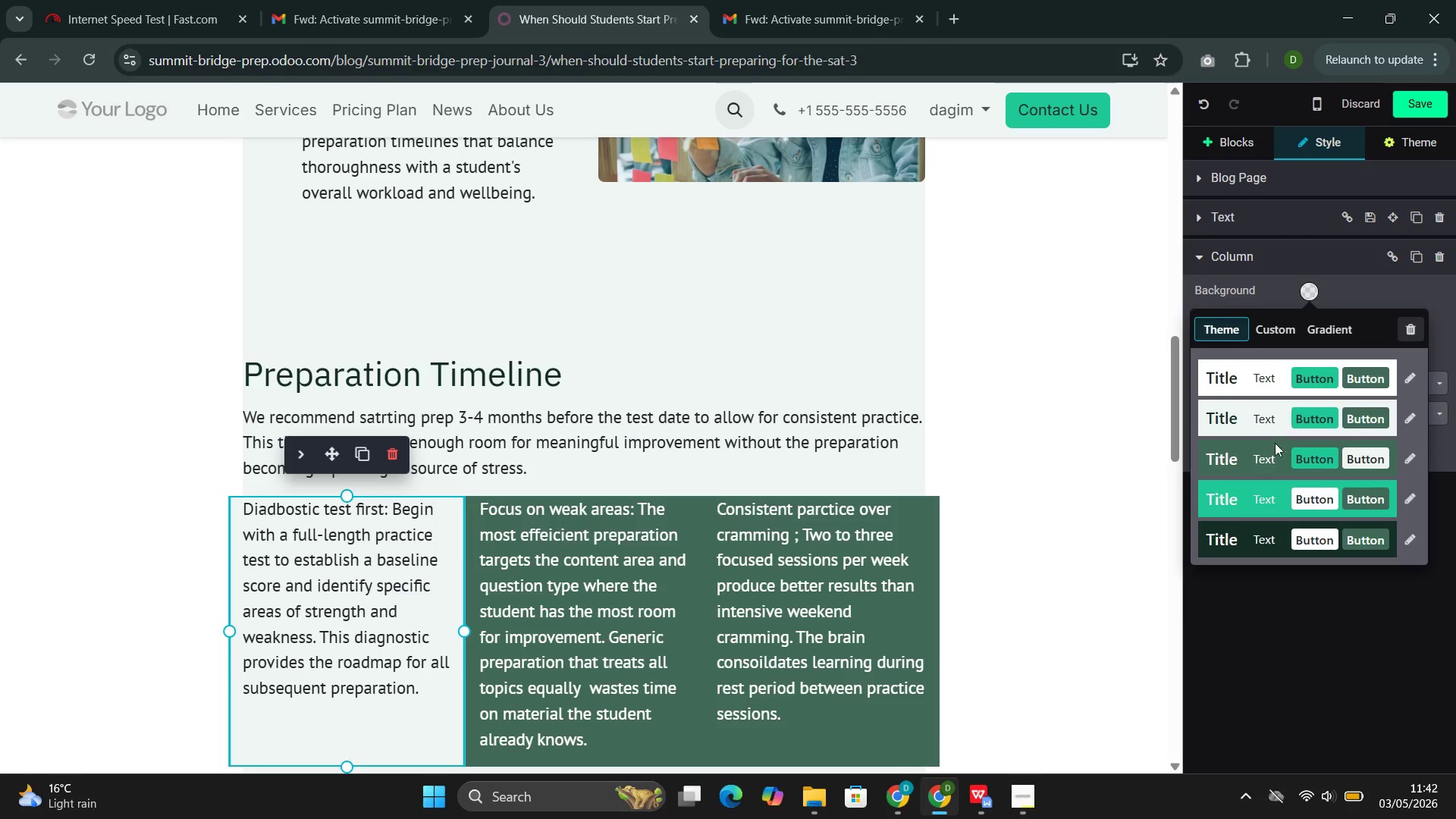 
left_click([1246, 464])
 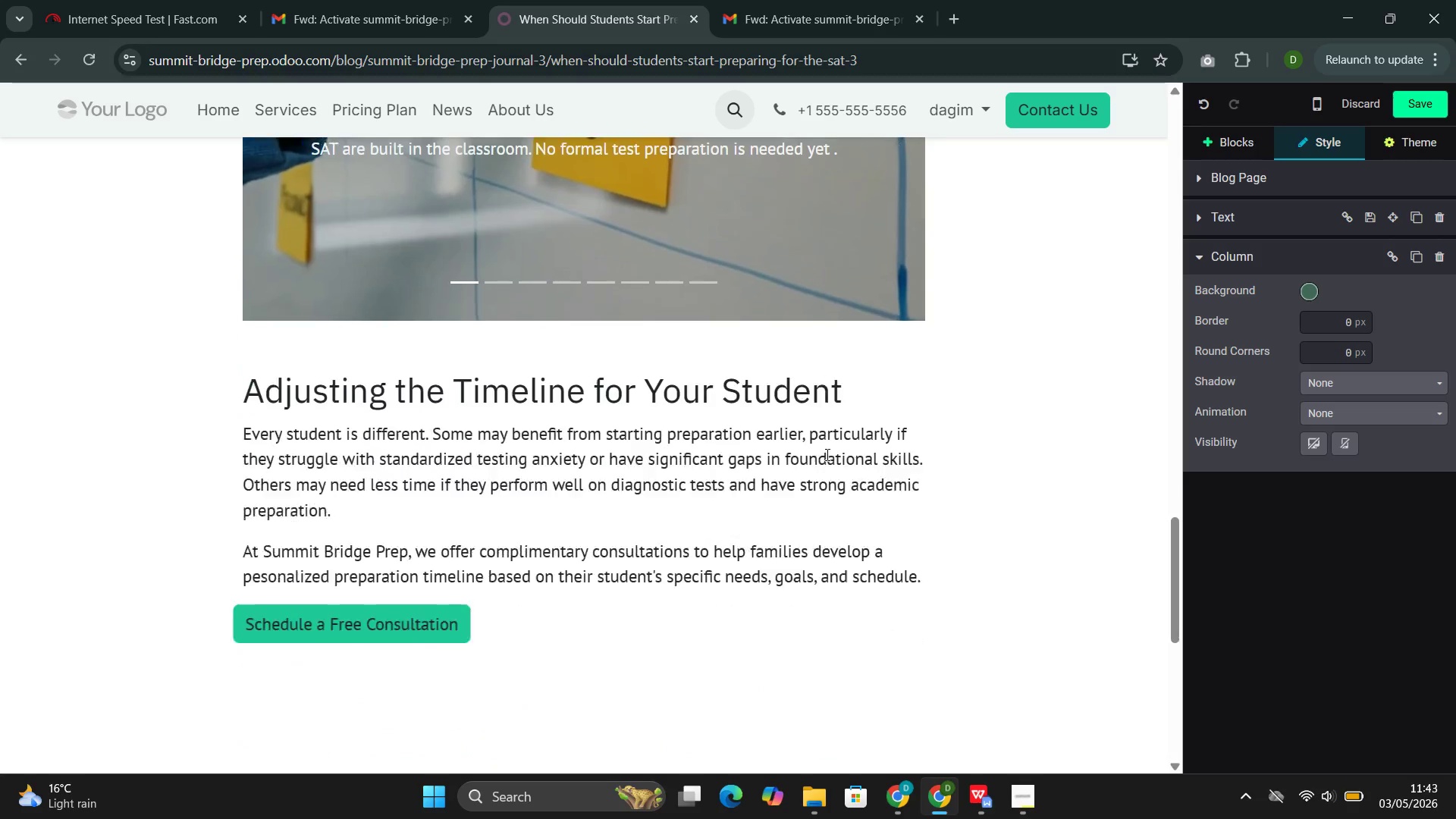 
left_click([766, 383])
 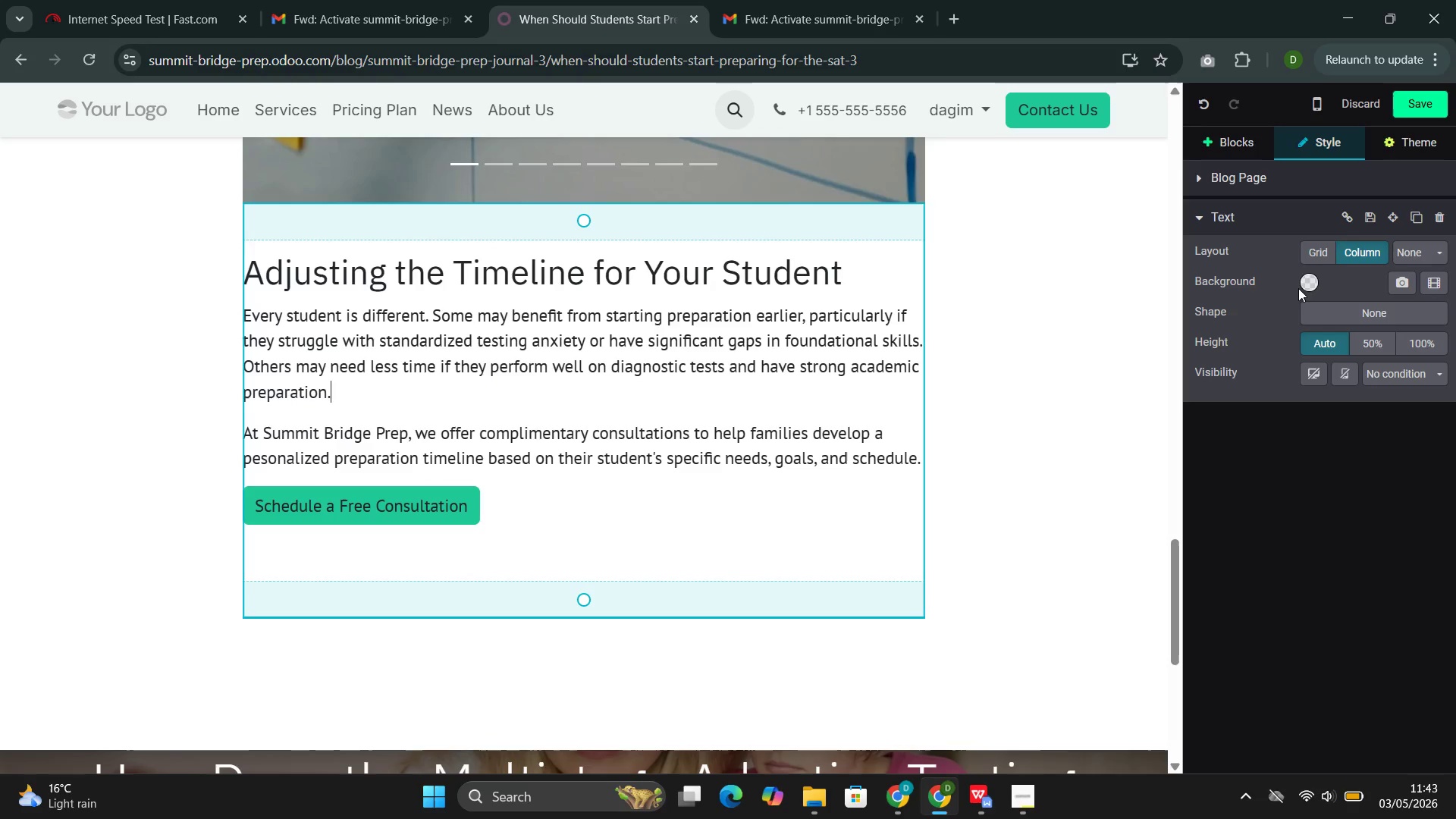 
left_click([1307, 287])
 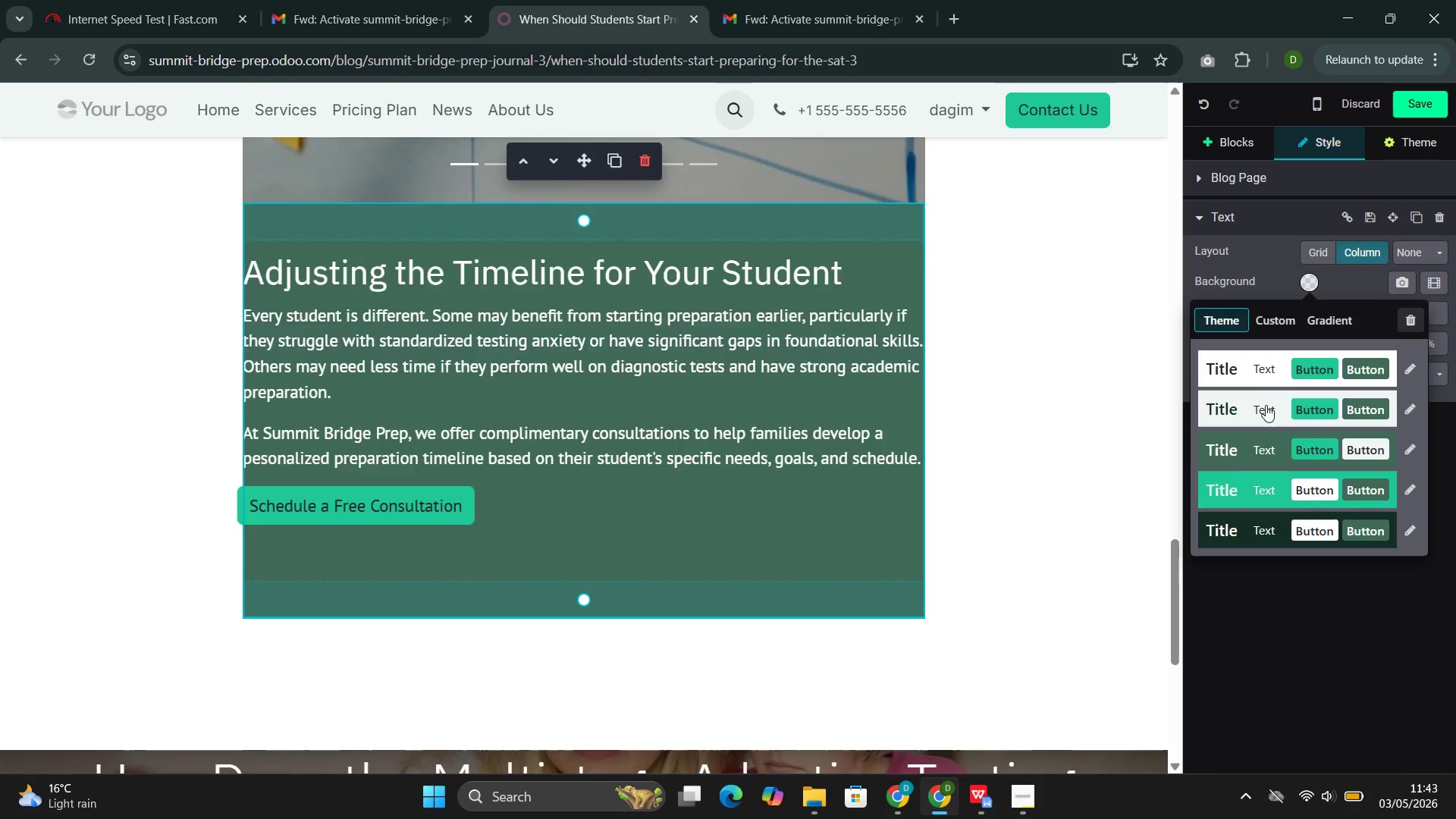 
left_click([1266, 406])
 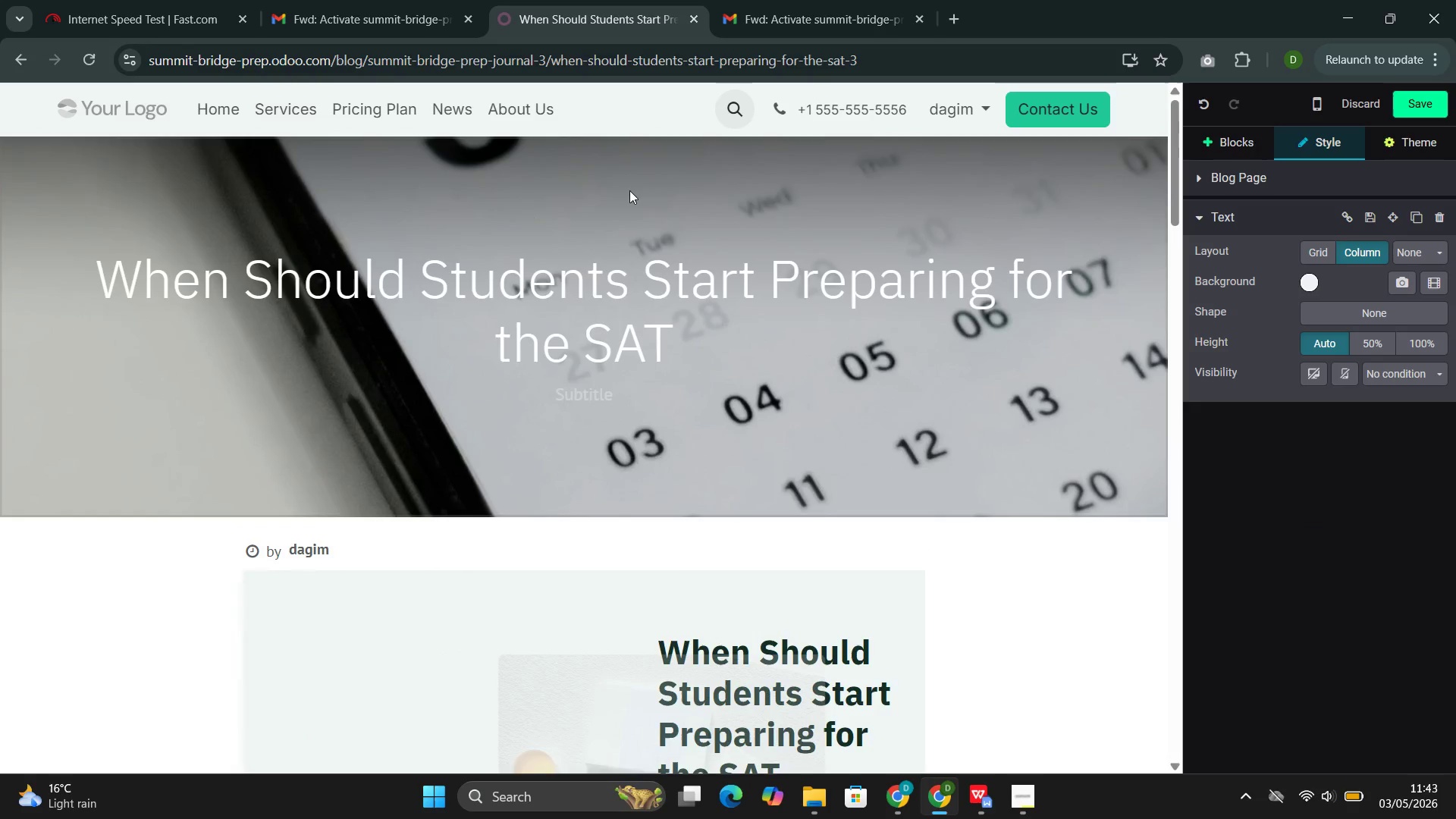 
left_click([1409, 105])
 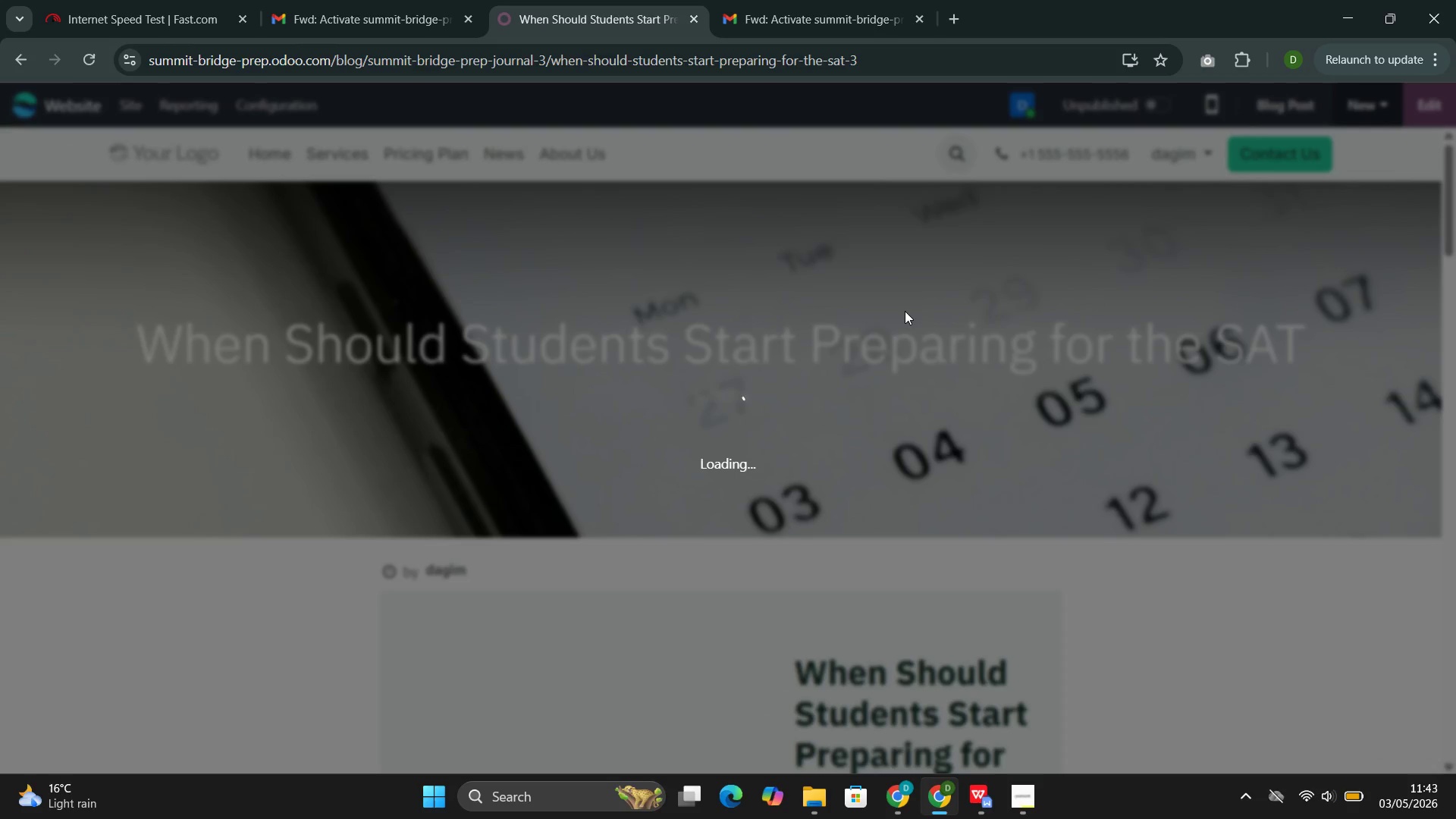 
wait(15.69)
 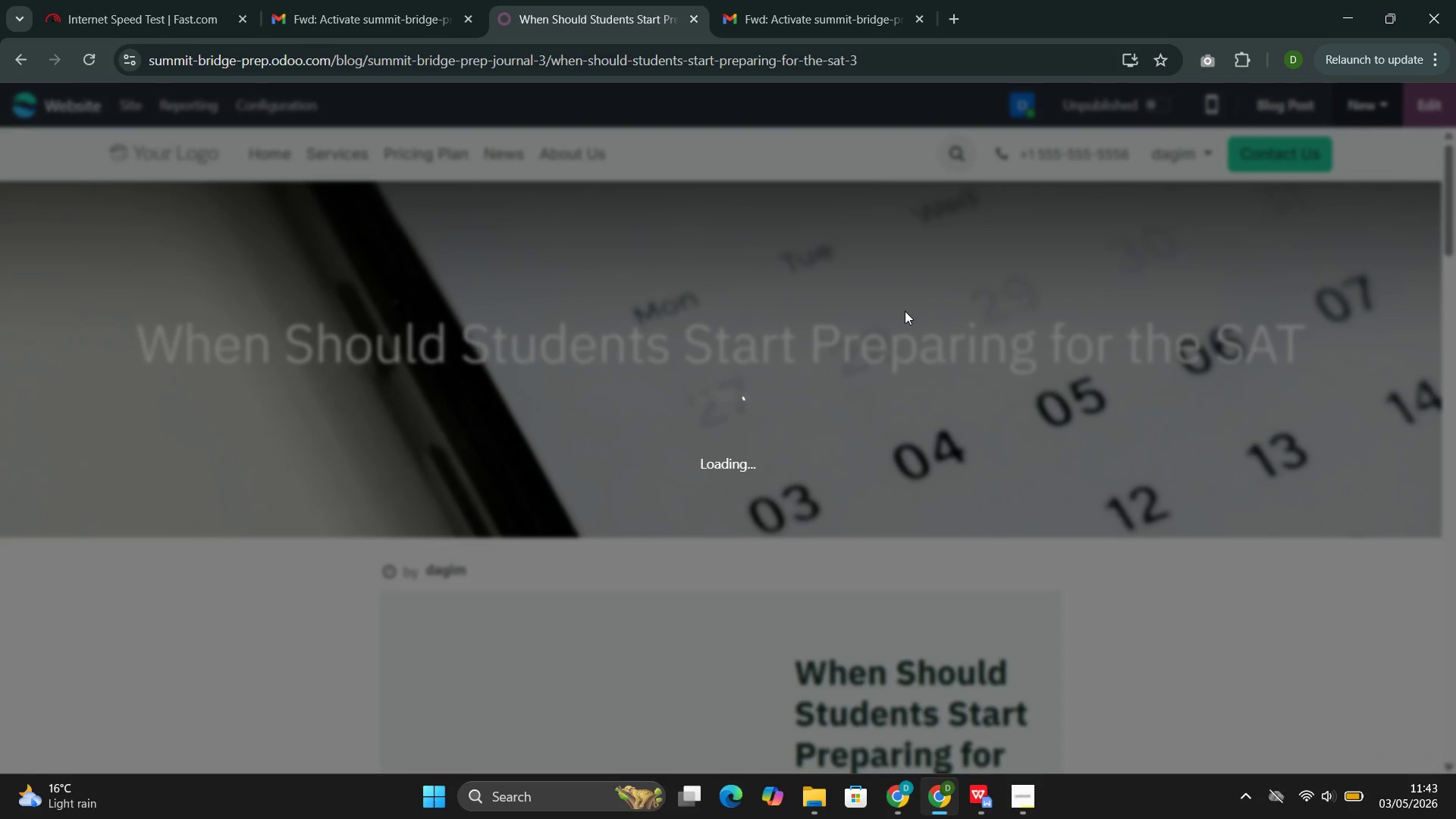 
left_click([128, 108])
 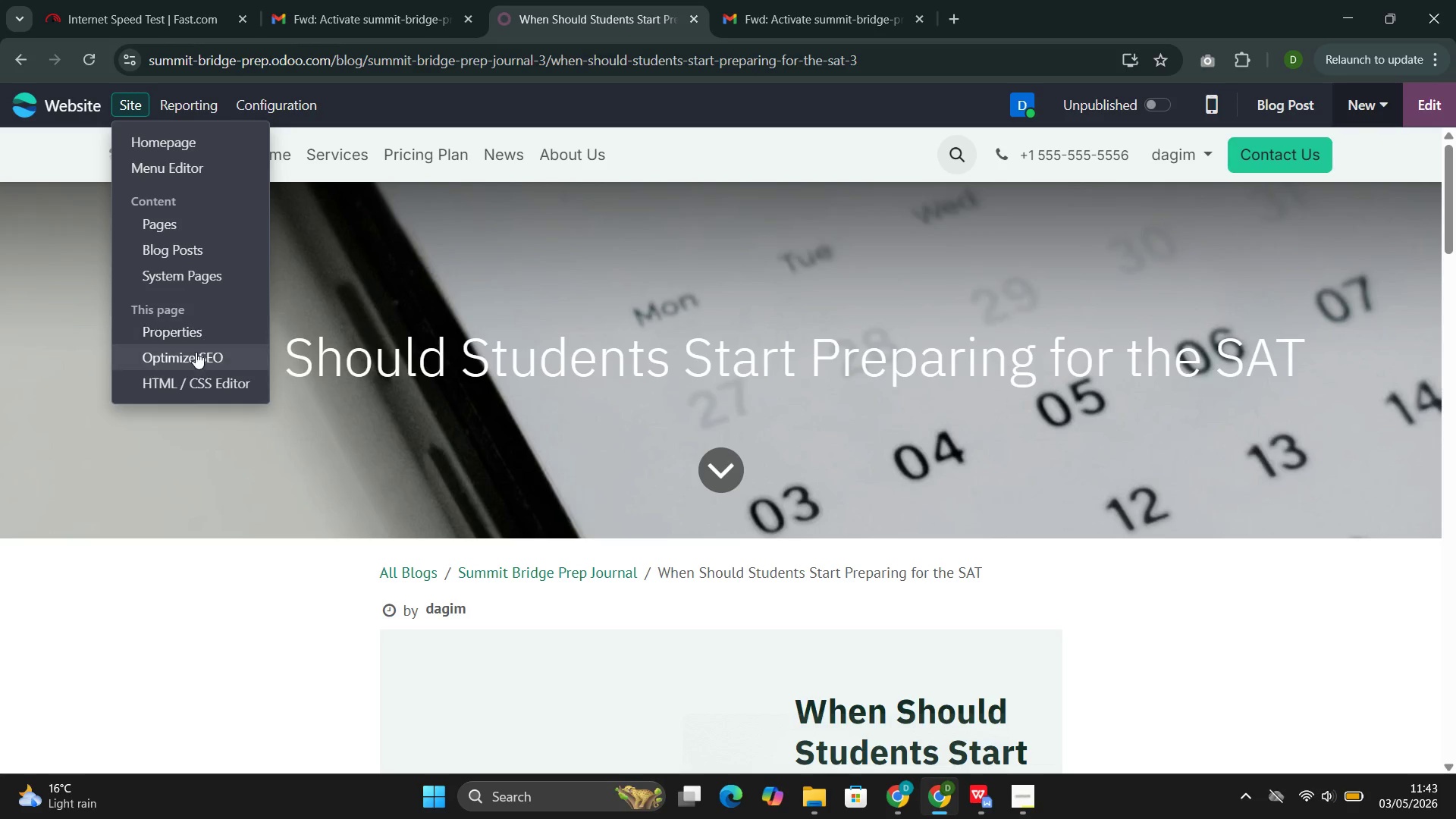 
left_click([196, 351])
 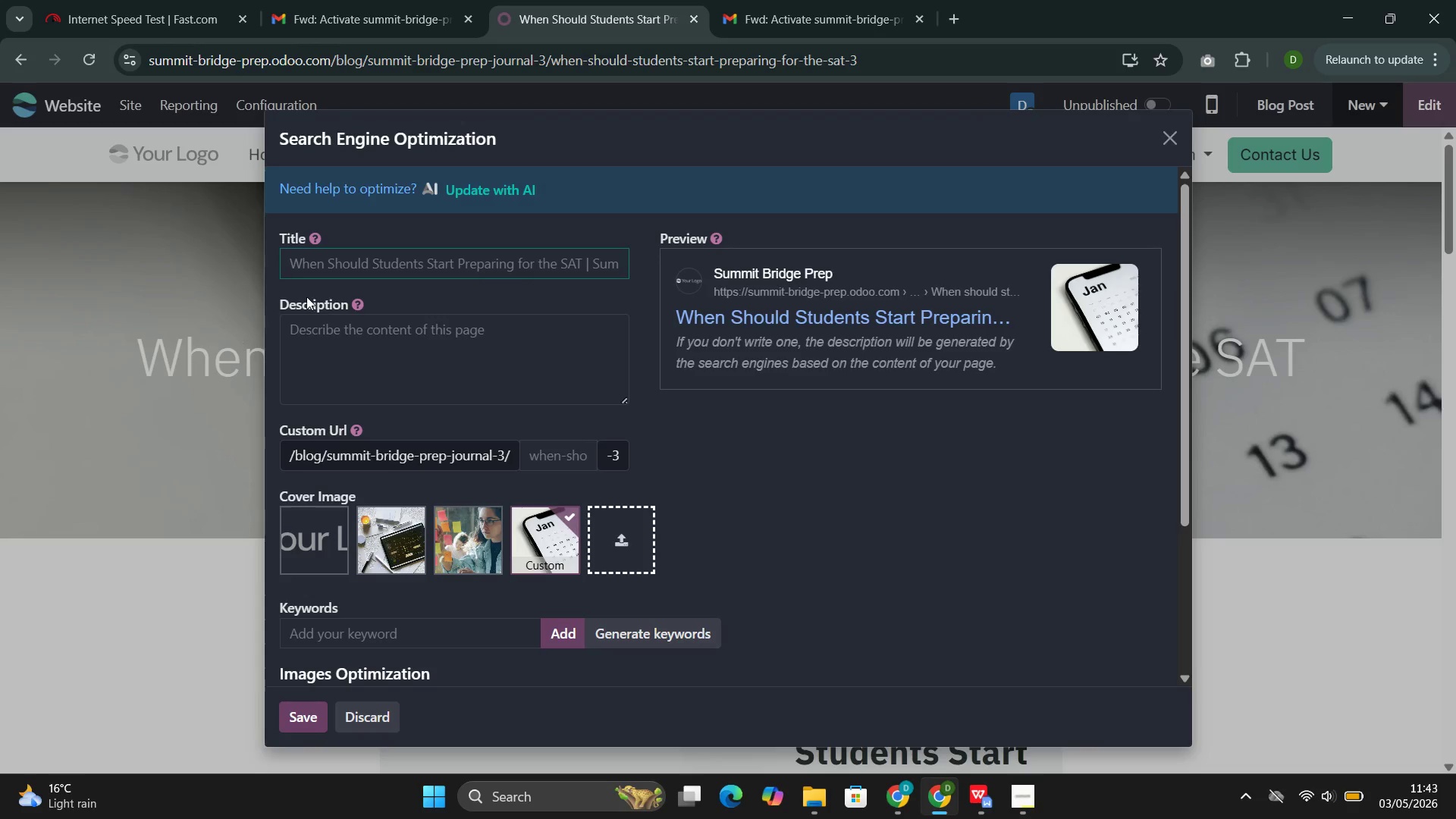 
left_click([356, 260])
 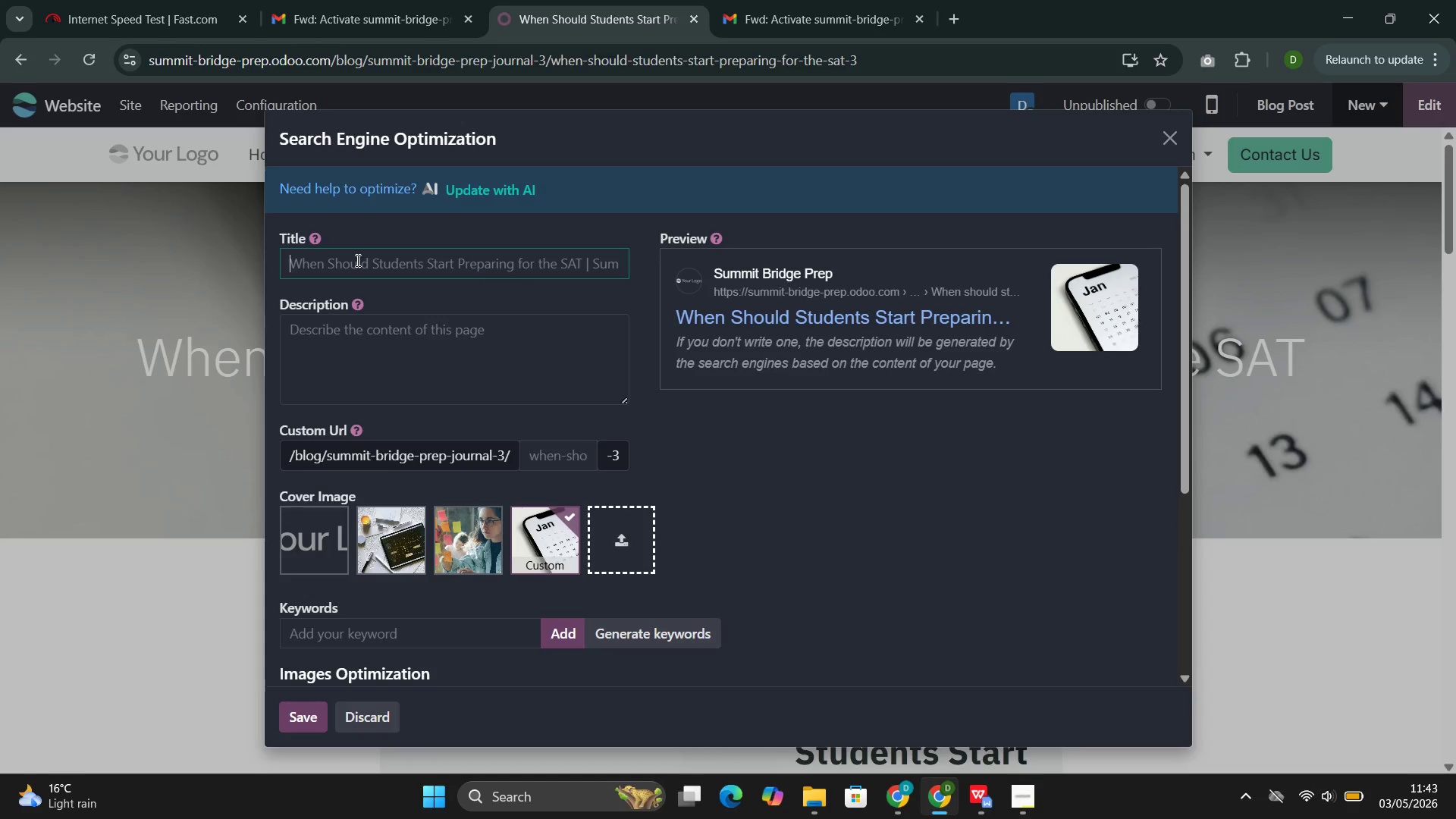 
wait(8.36)
 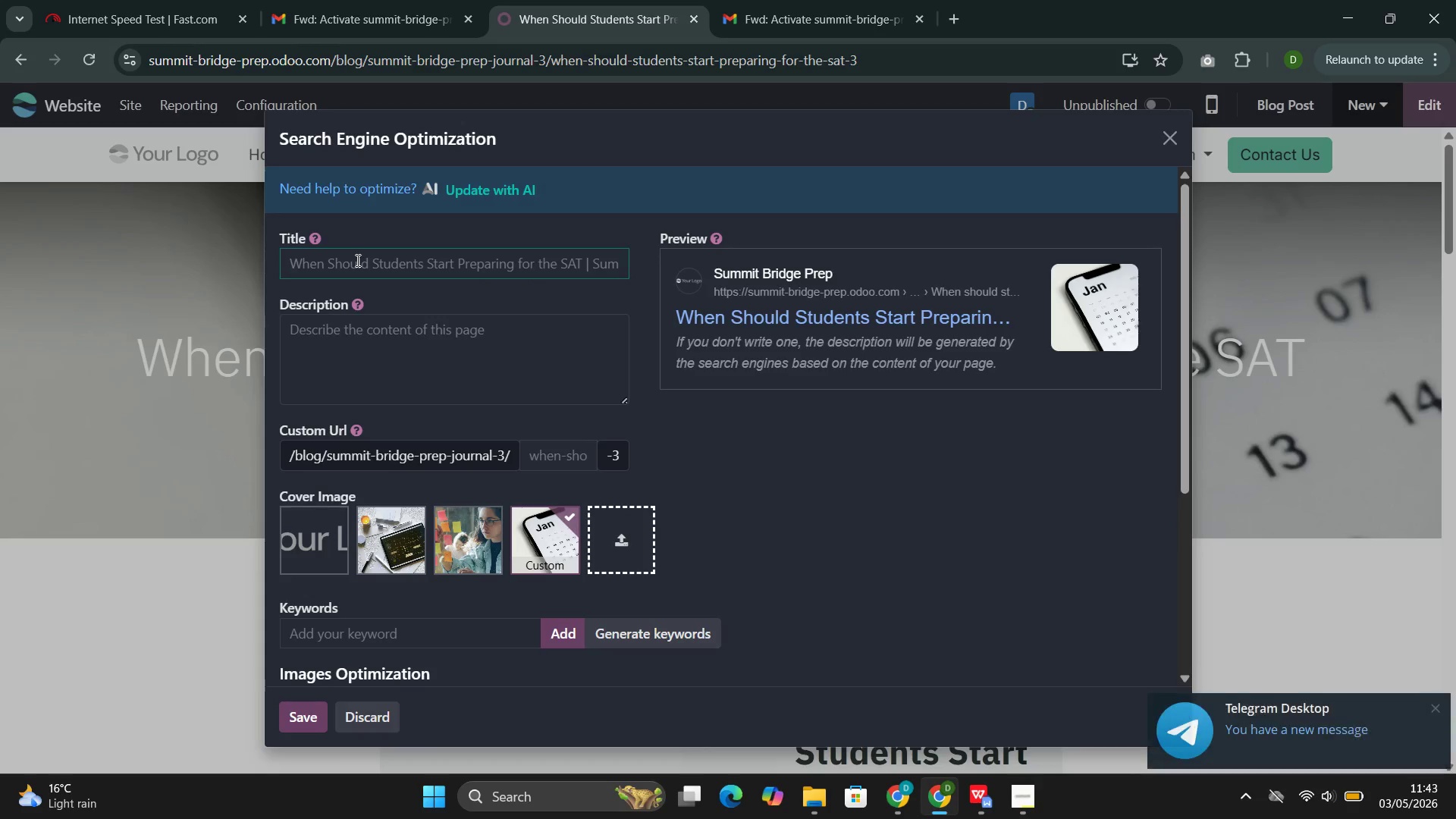 
type(When SHould STud)
key(Backspace)
 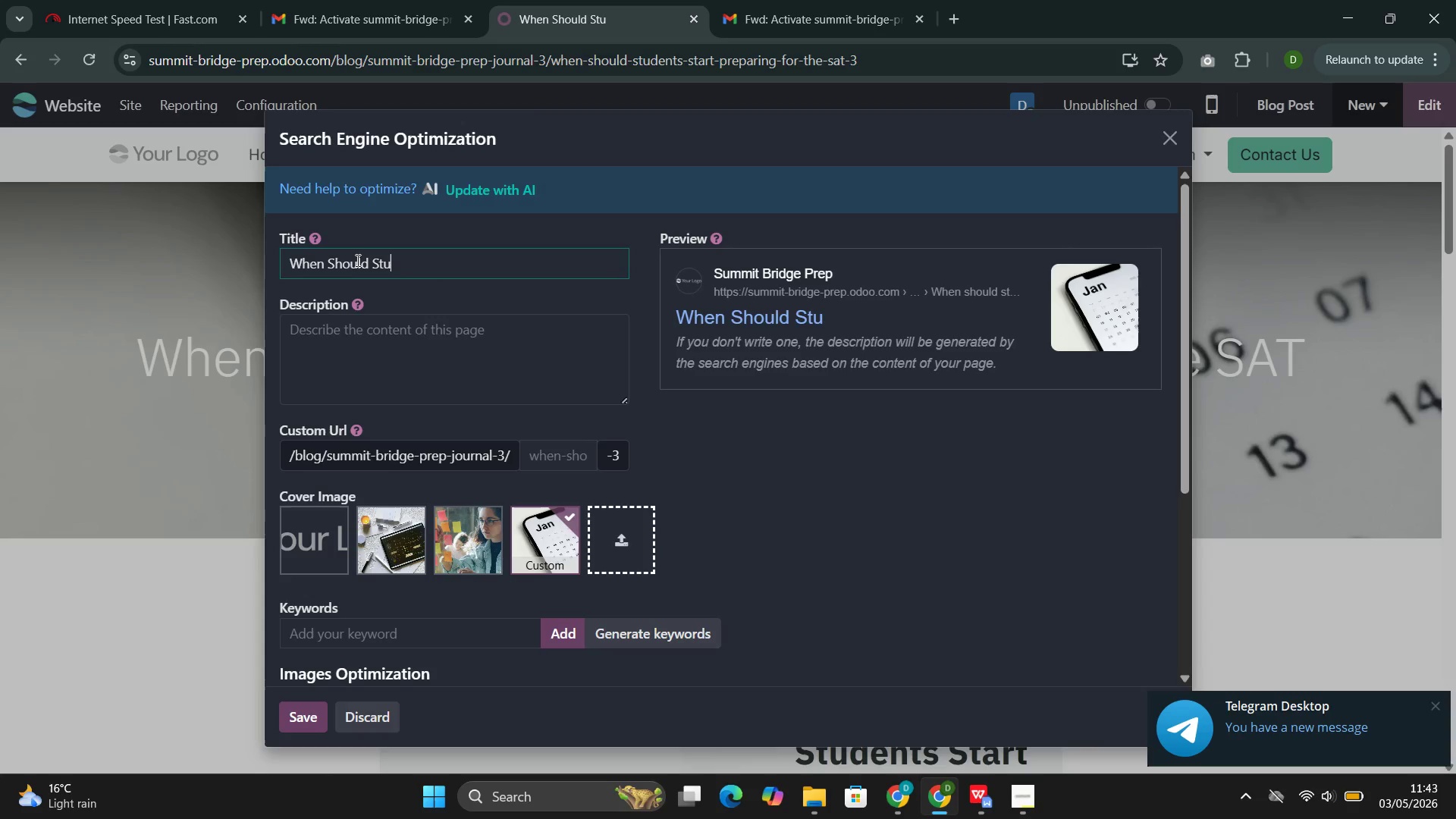 
type(dents D)
key(Backspace)
type(sTart PReparing for )
 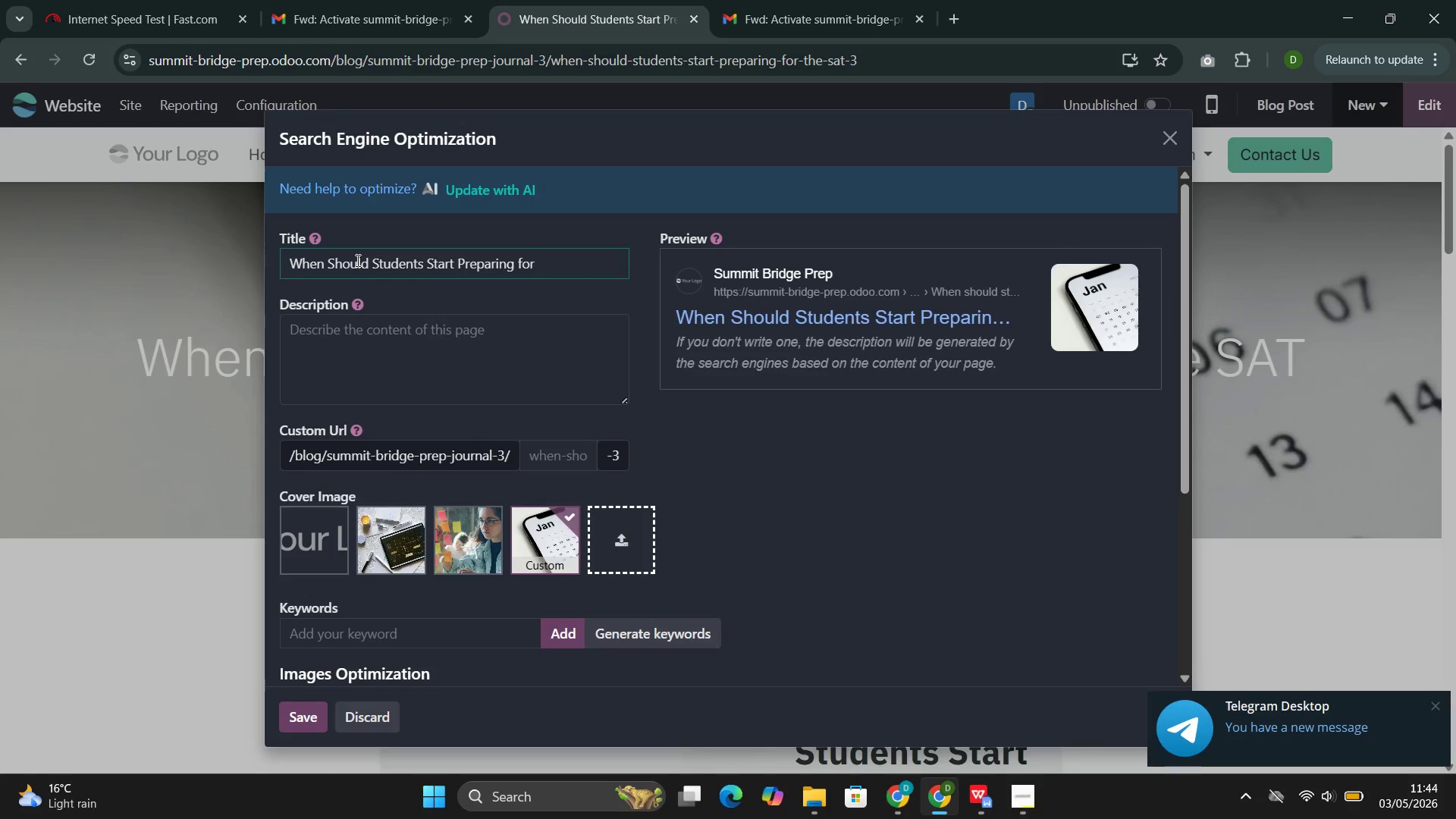 
type(the )
 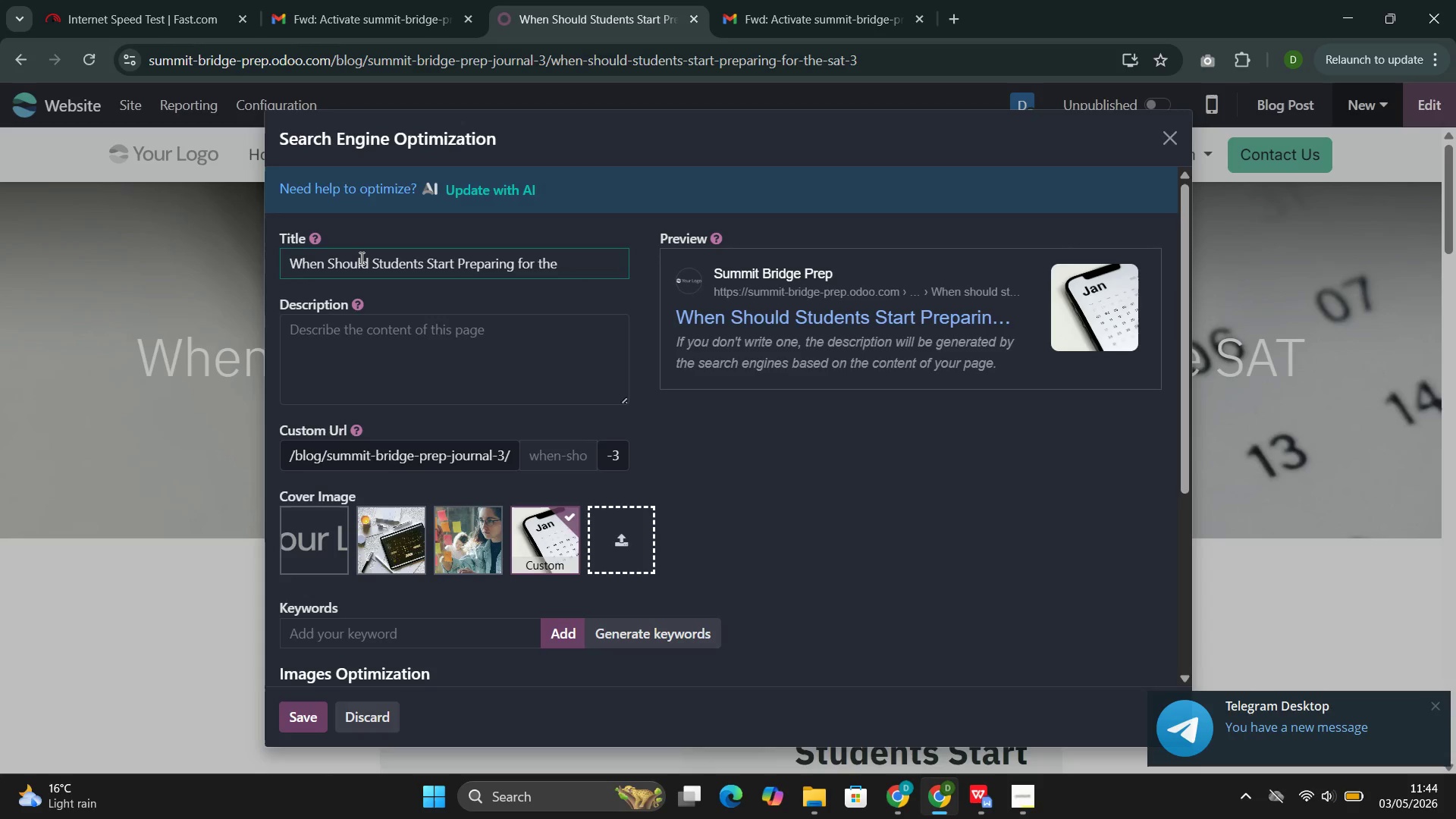 
type(SAT)
 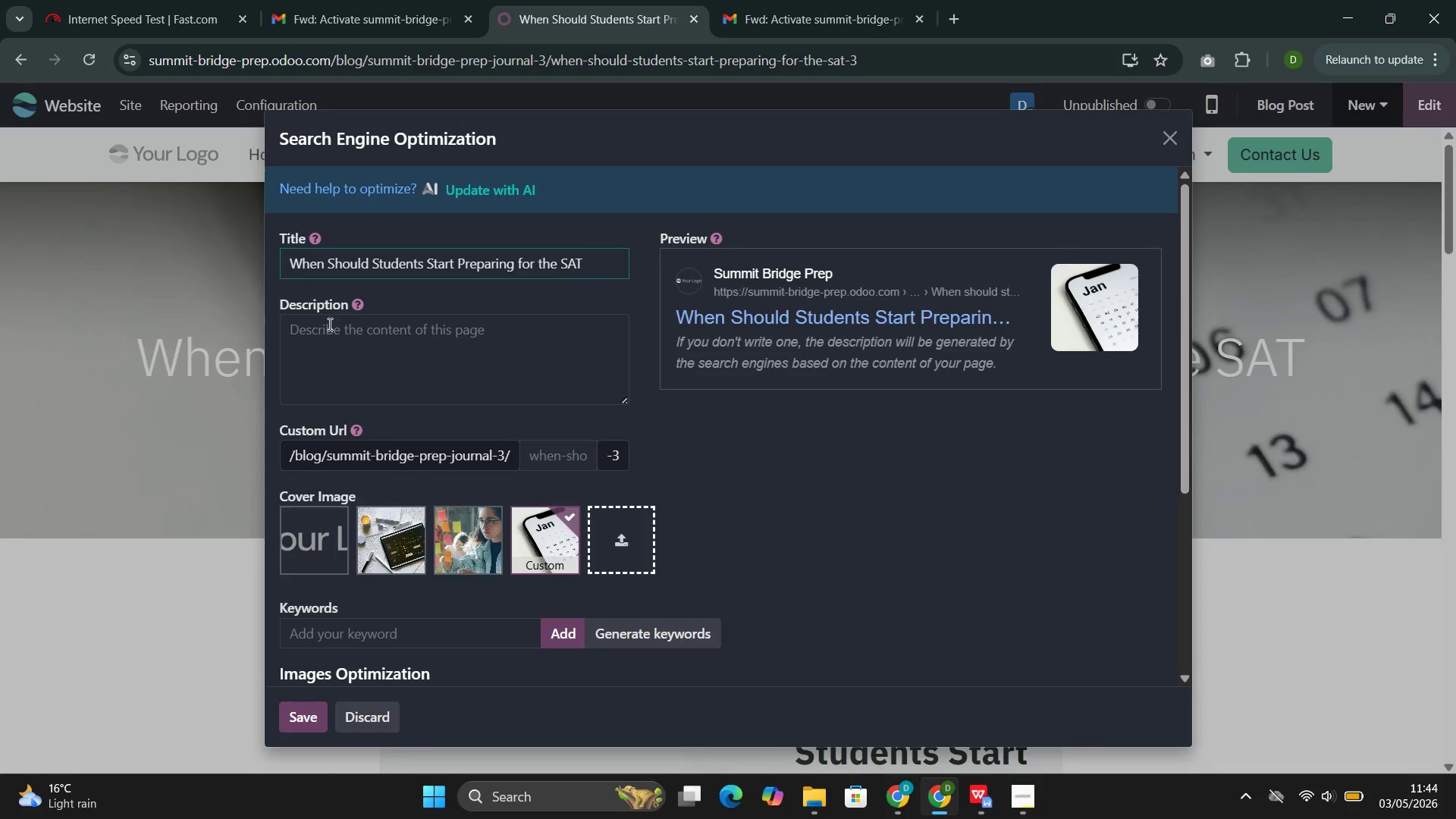 
left_click([328, 325])
 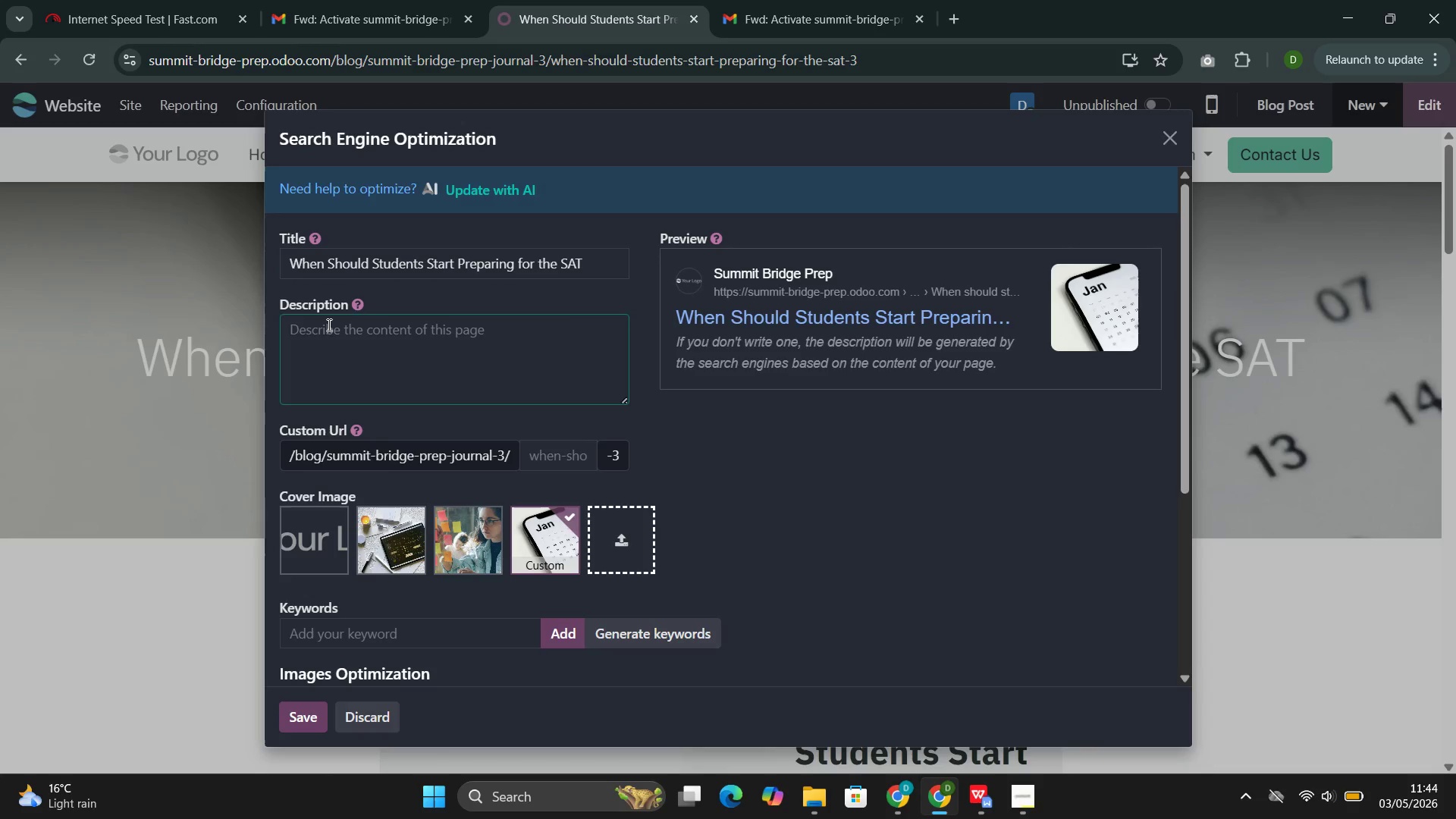 
type(WHen is the best time to start SAT prep? Follow our recommened)
 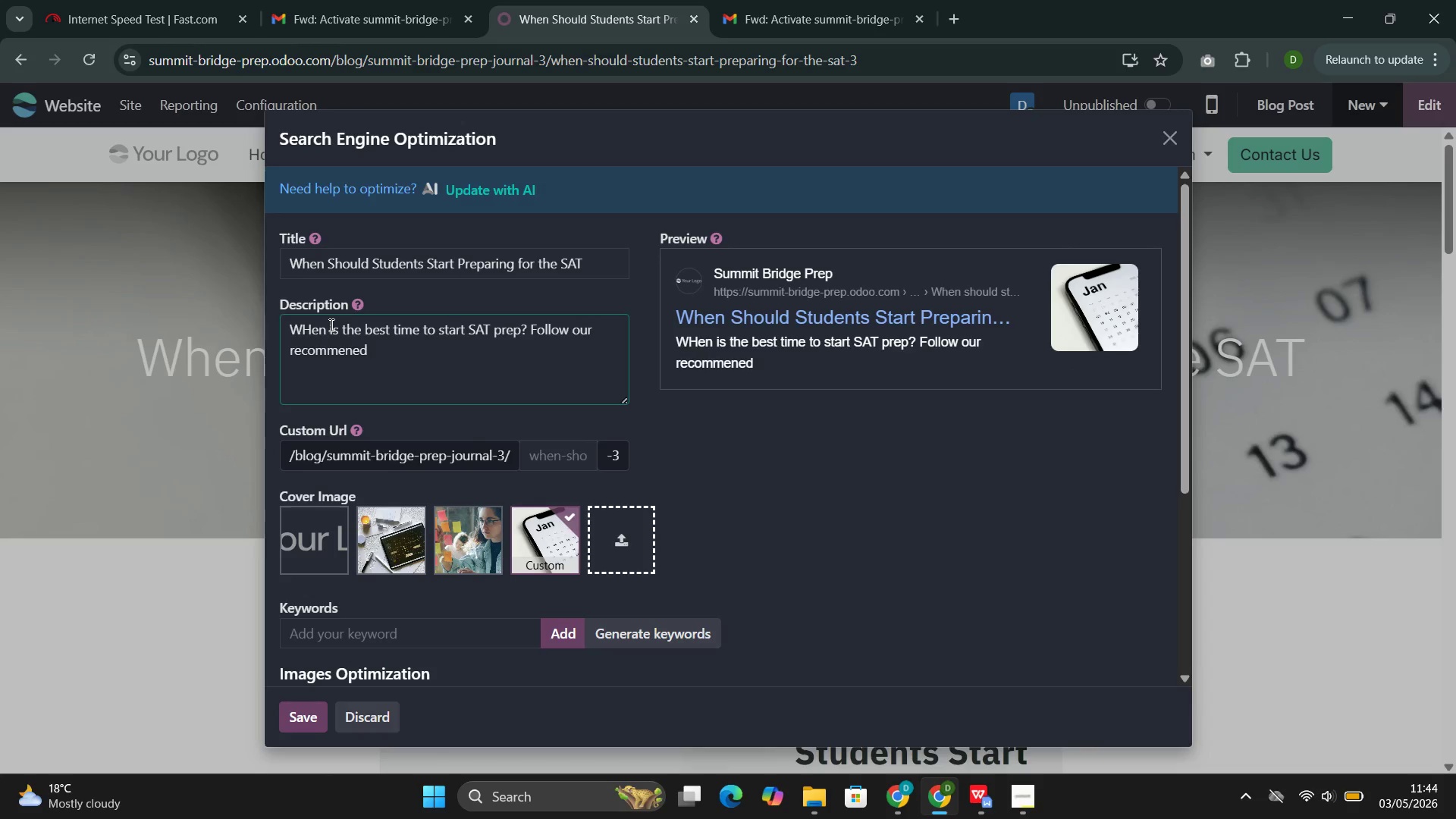 
left_click([356, 350])
 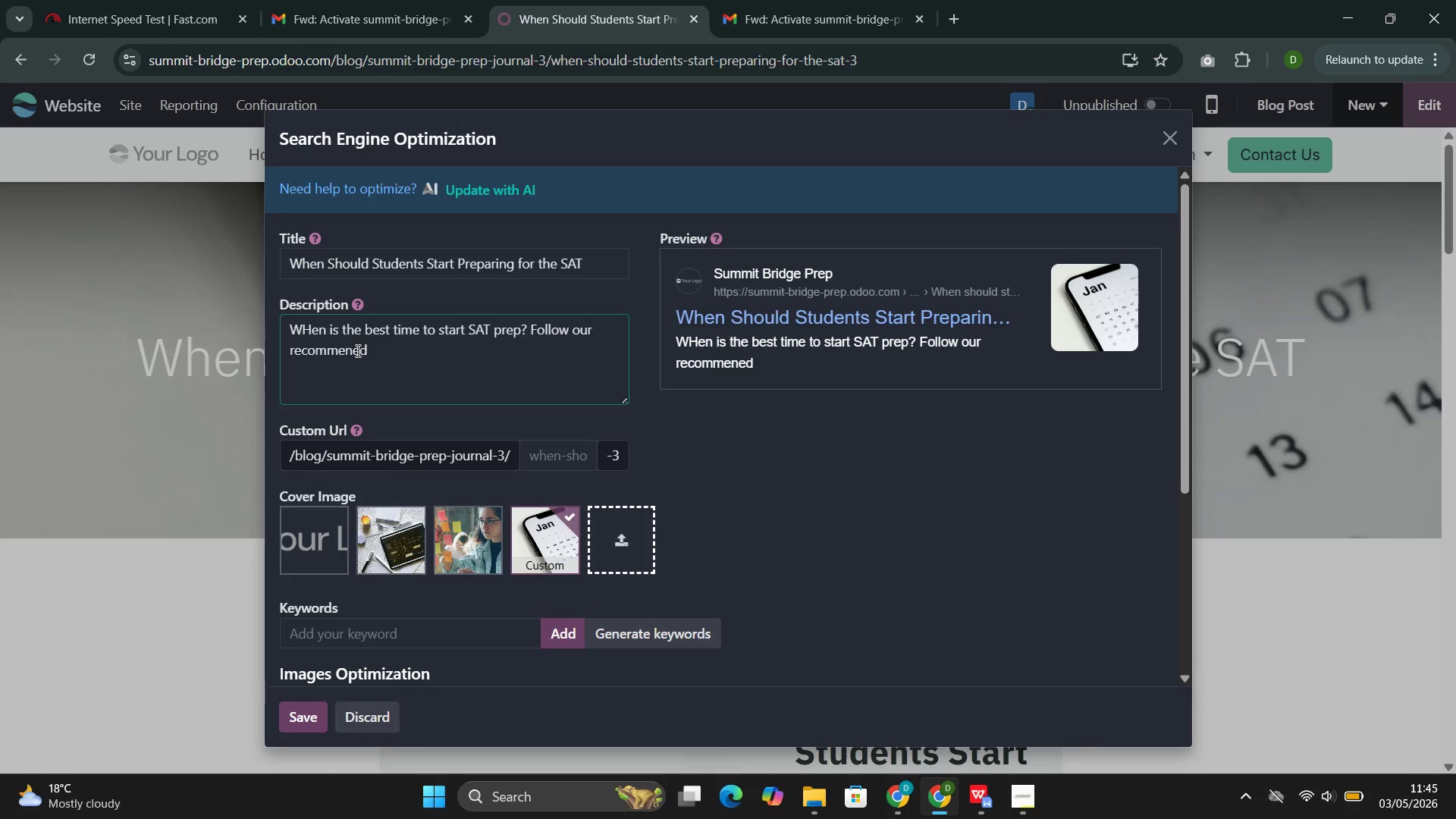 
key(ArrowLeft)
 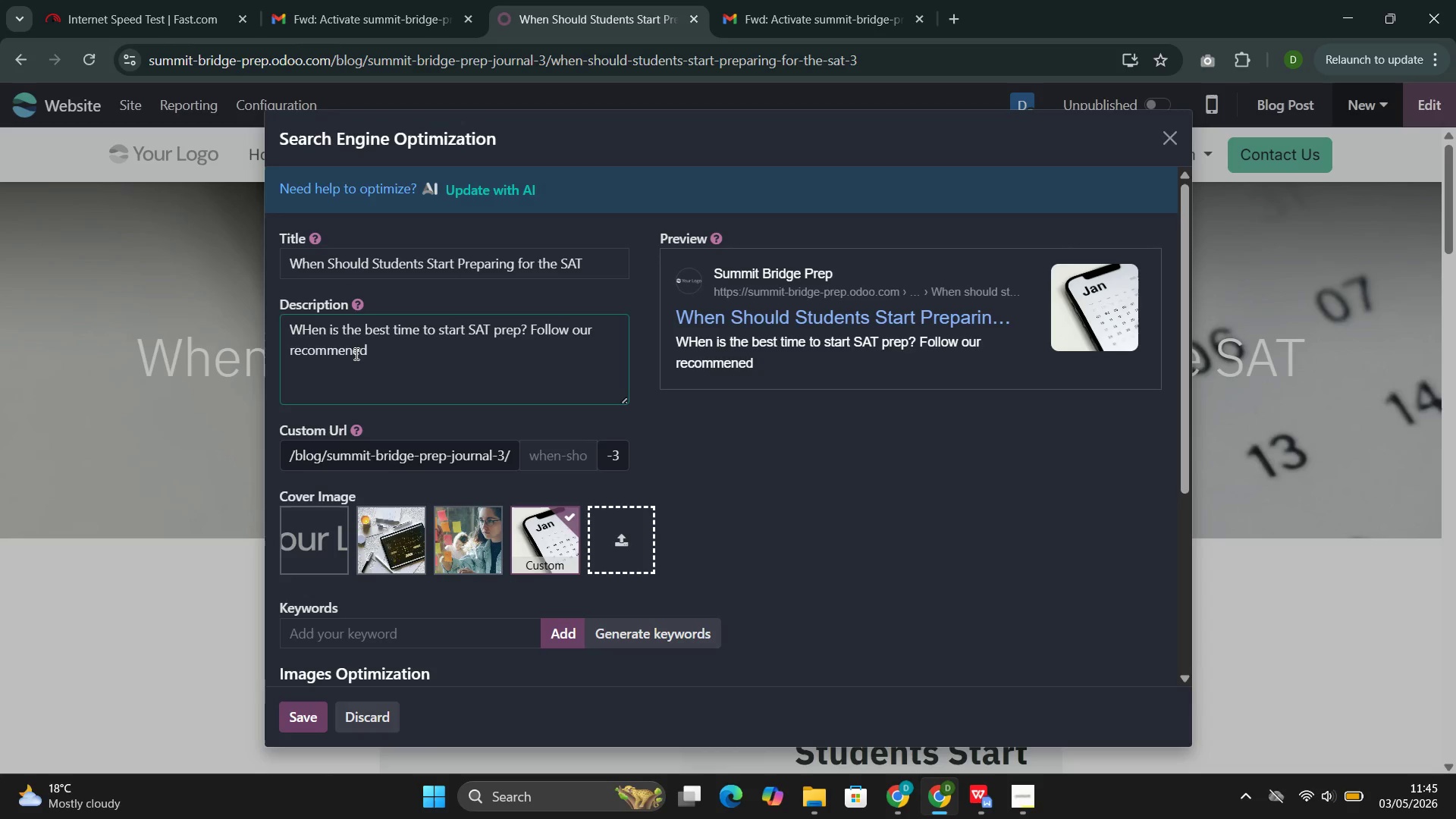 
key(D)
 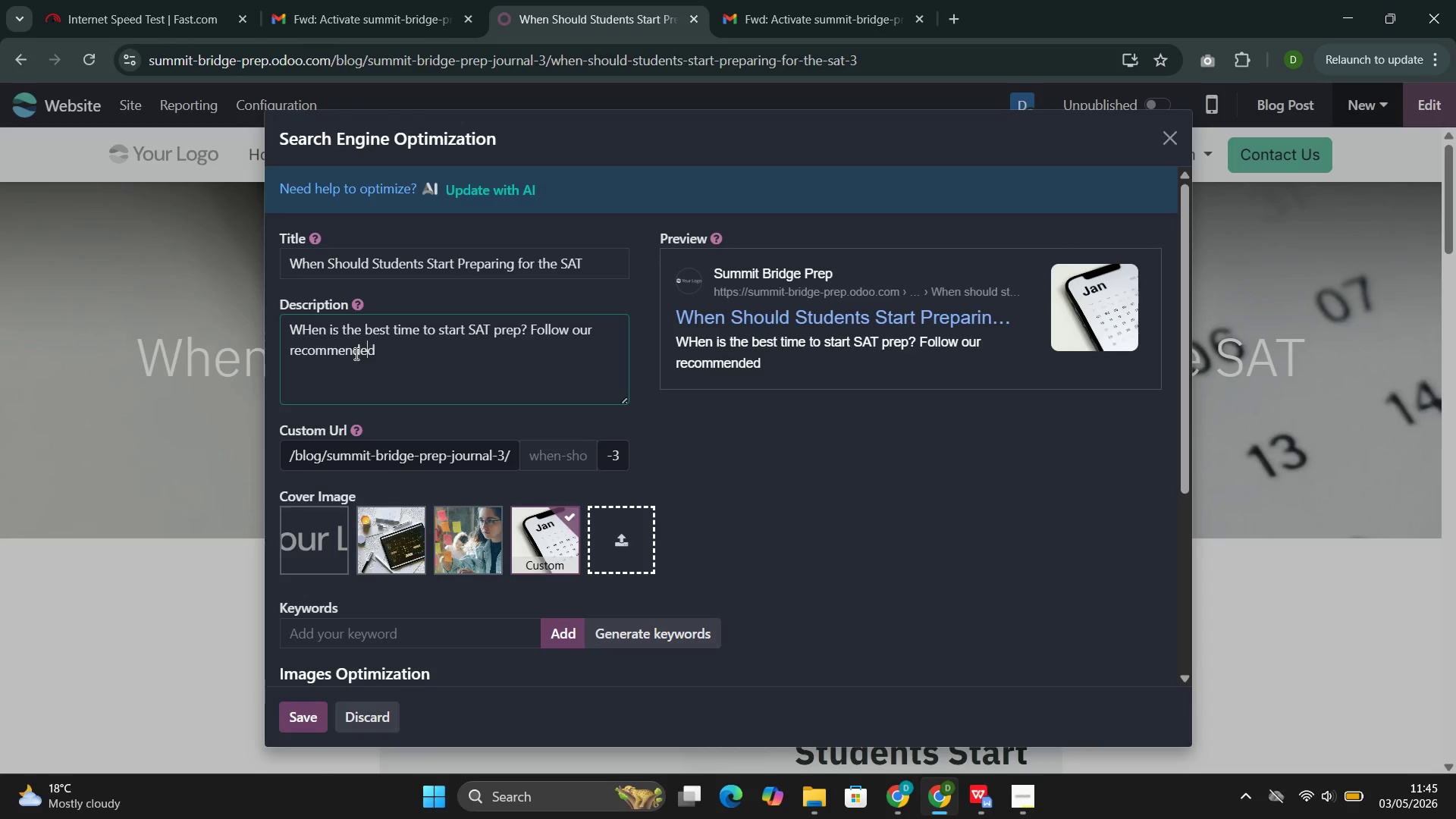 
key(ArrowRight)
 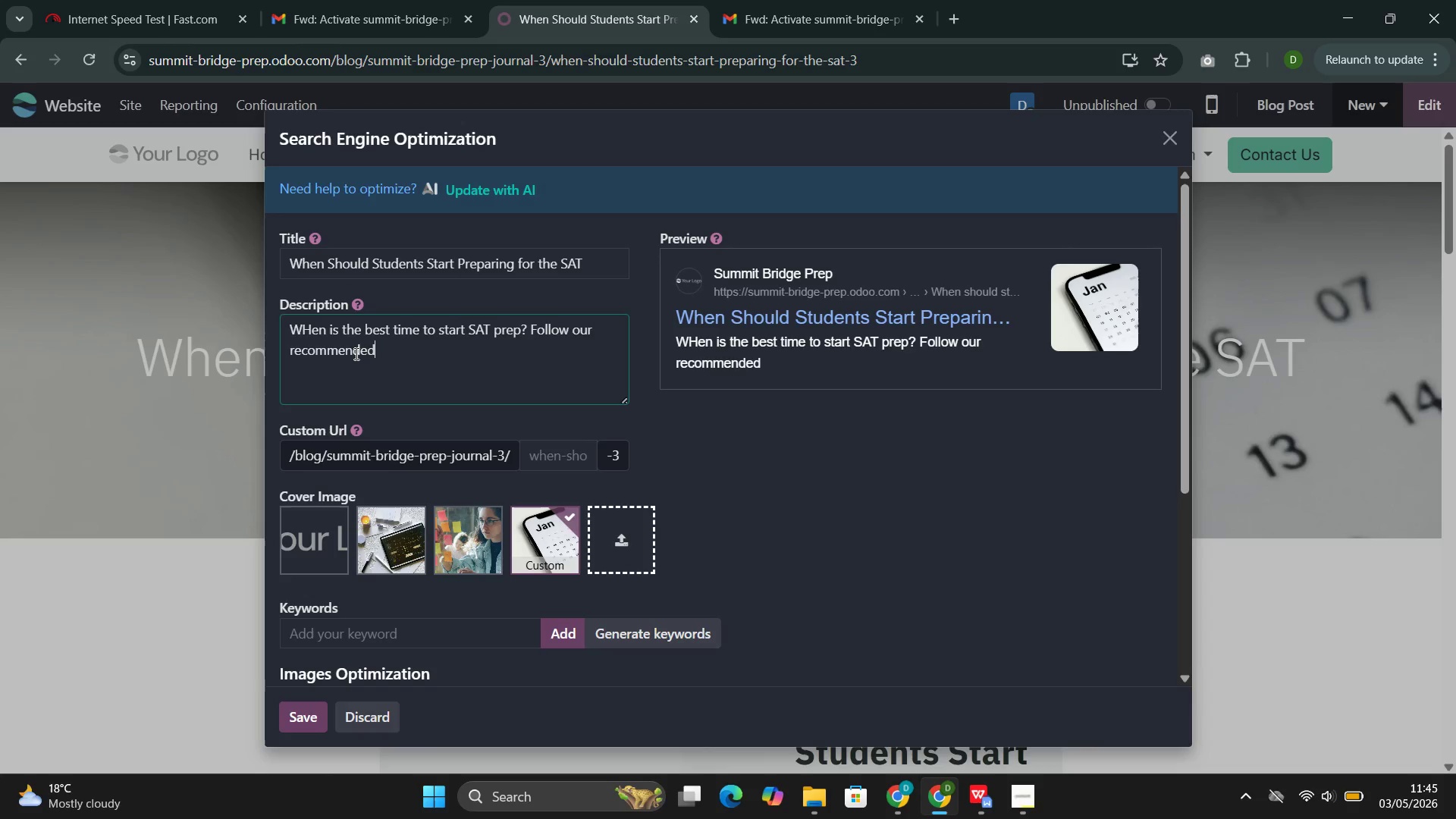 
key(ArrowRight)
 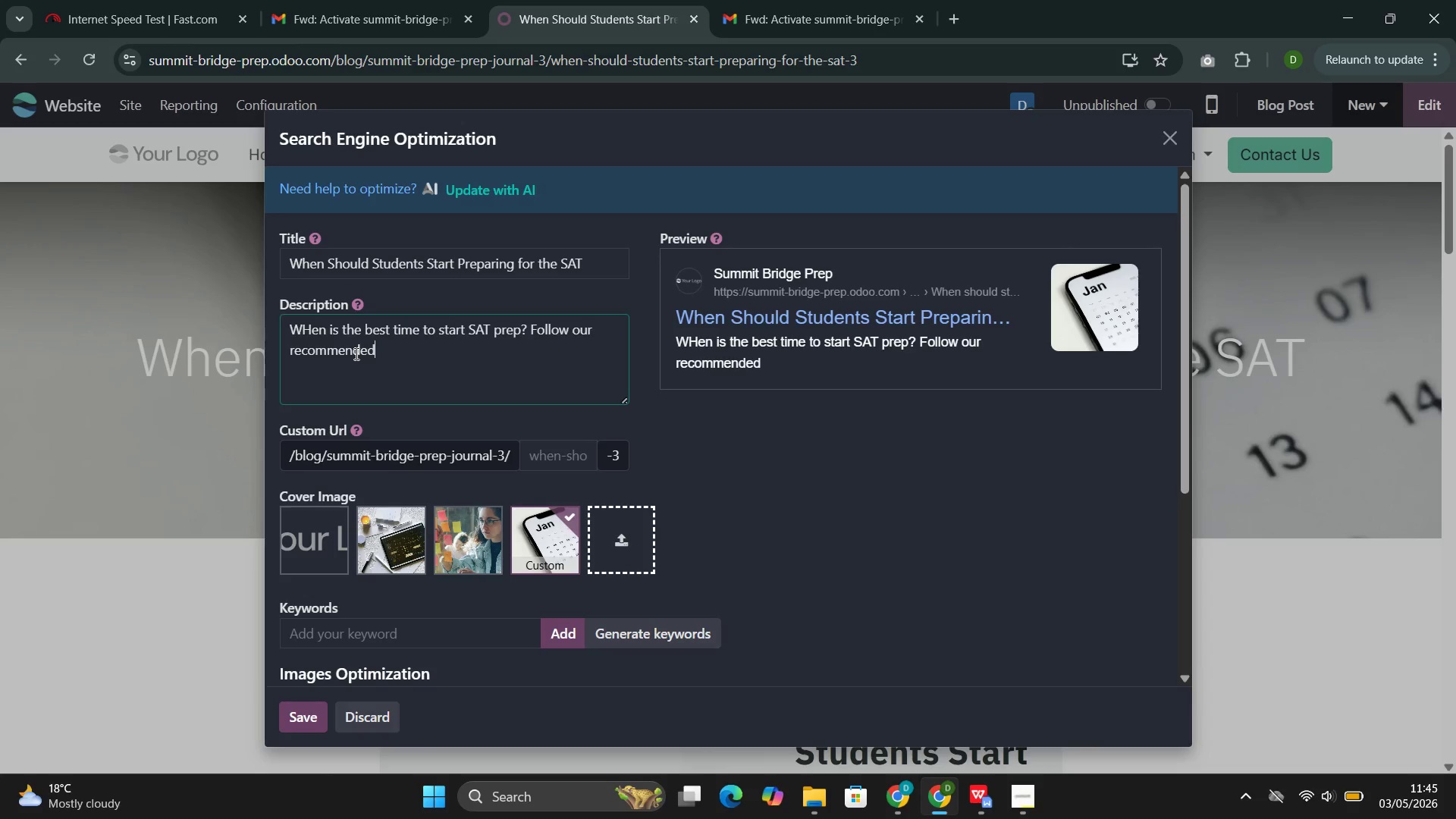 
key(ArrowRight)
 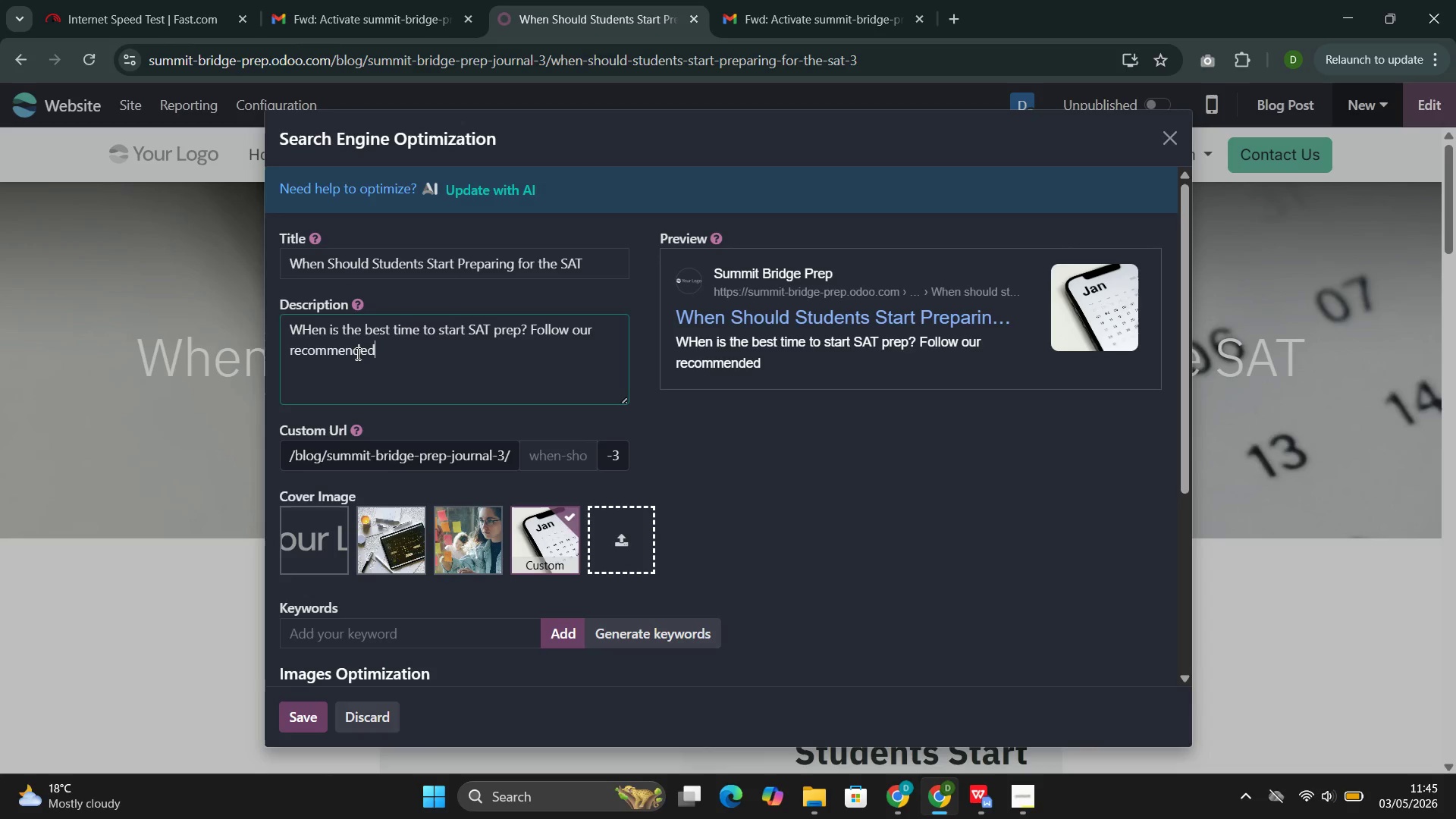 
type( timeline for high school success. )
 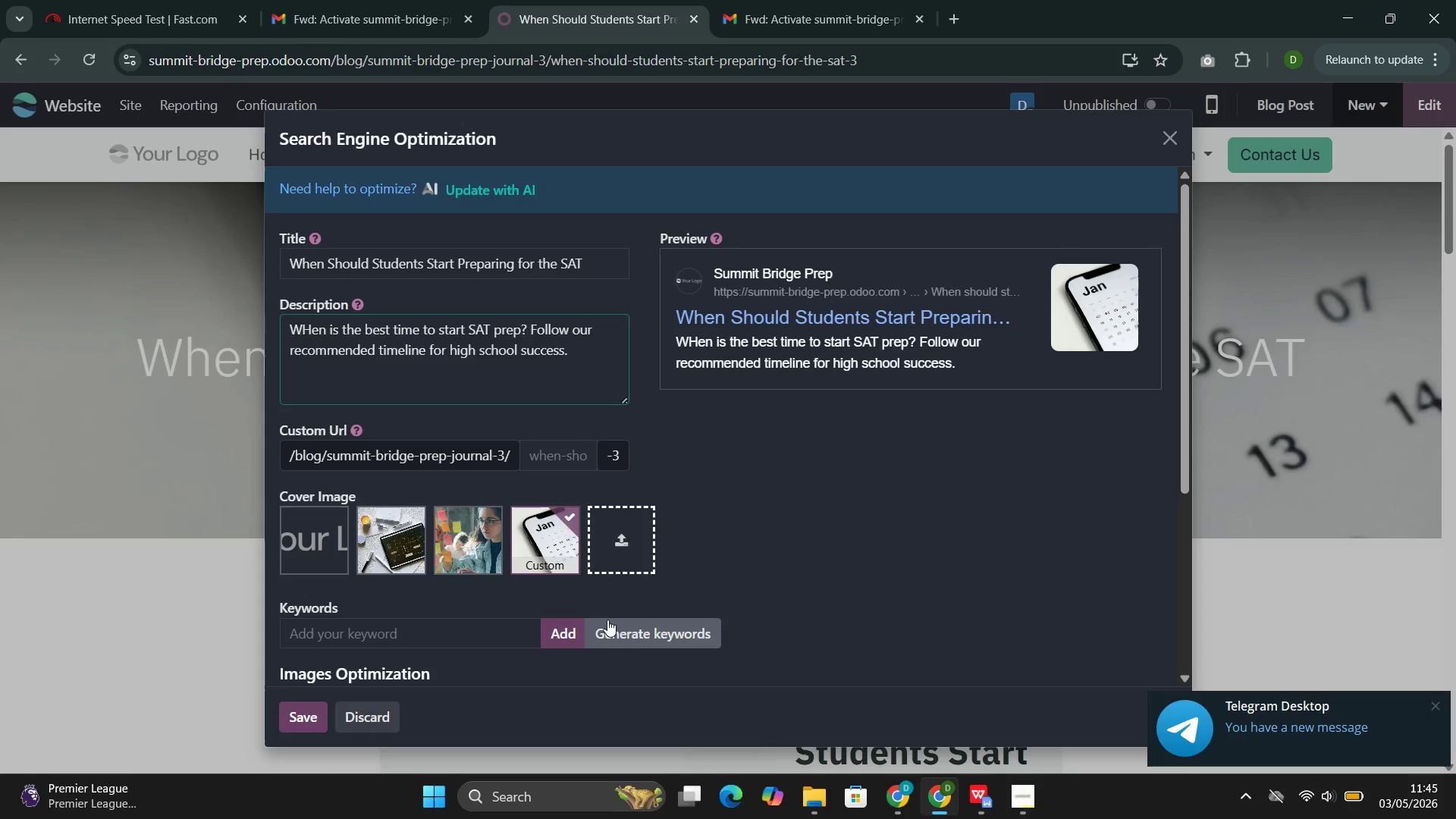 
left_click([609, 623])
 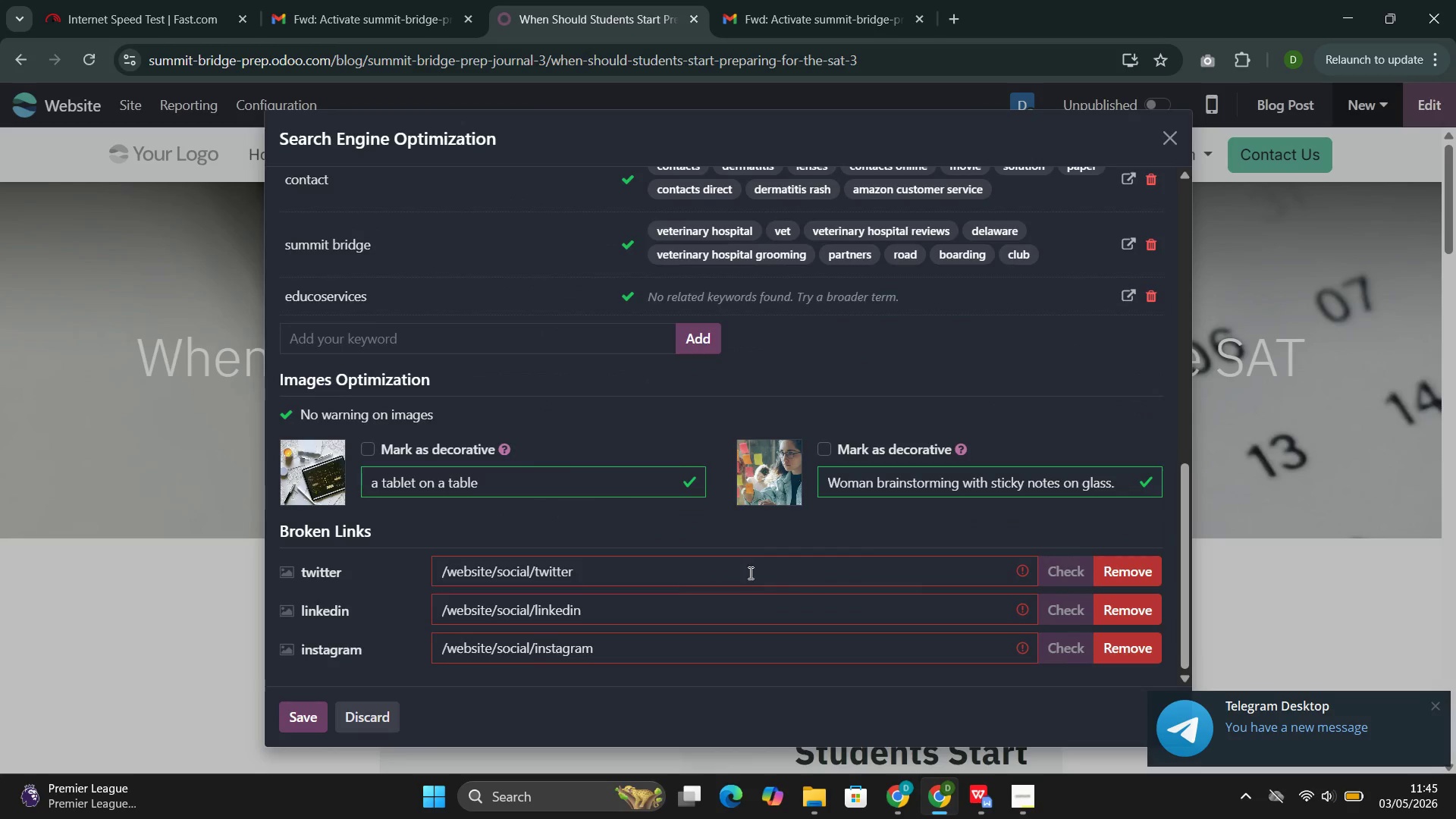 
left_click([309, 723])
 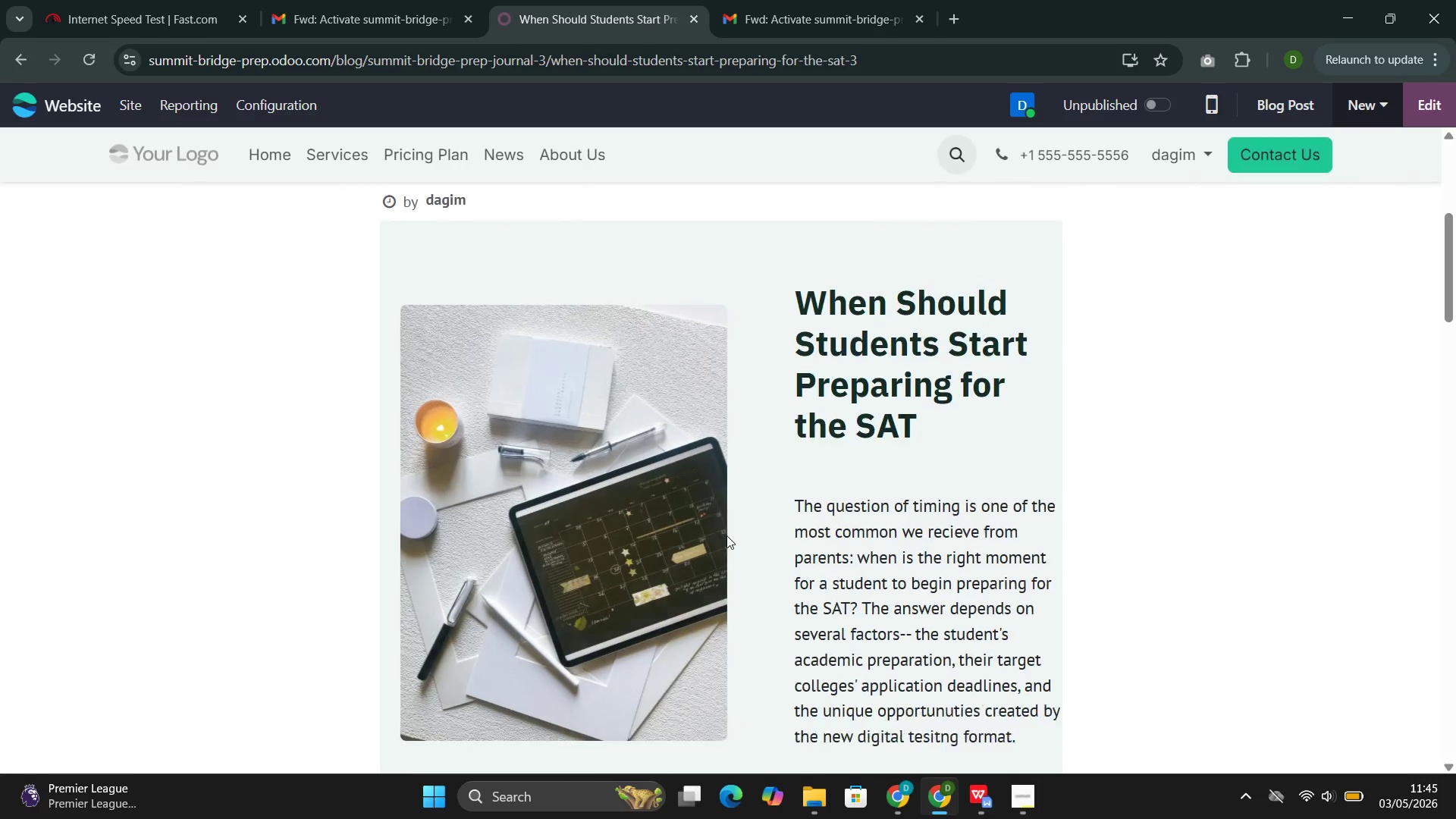 
wait(13.55)
 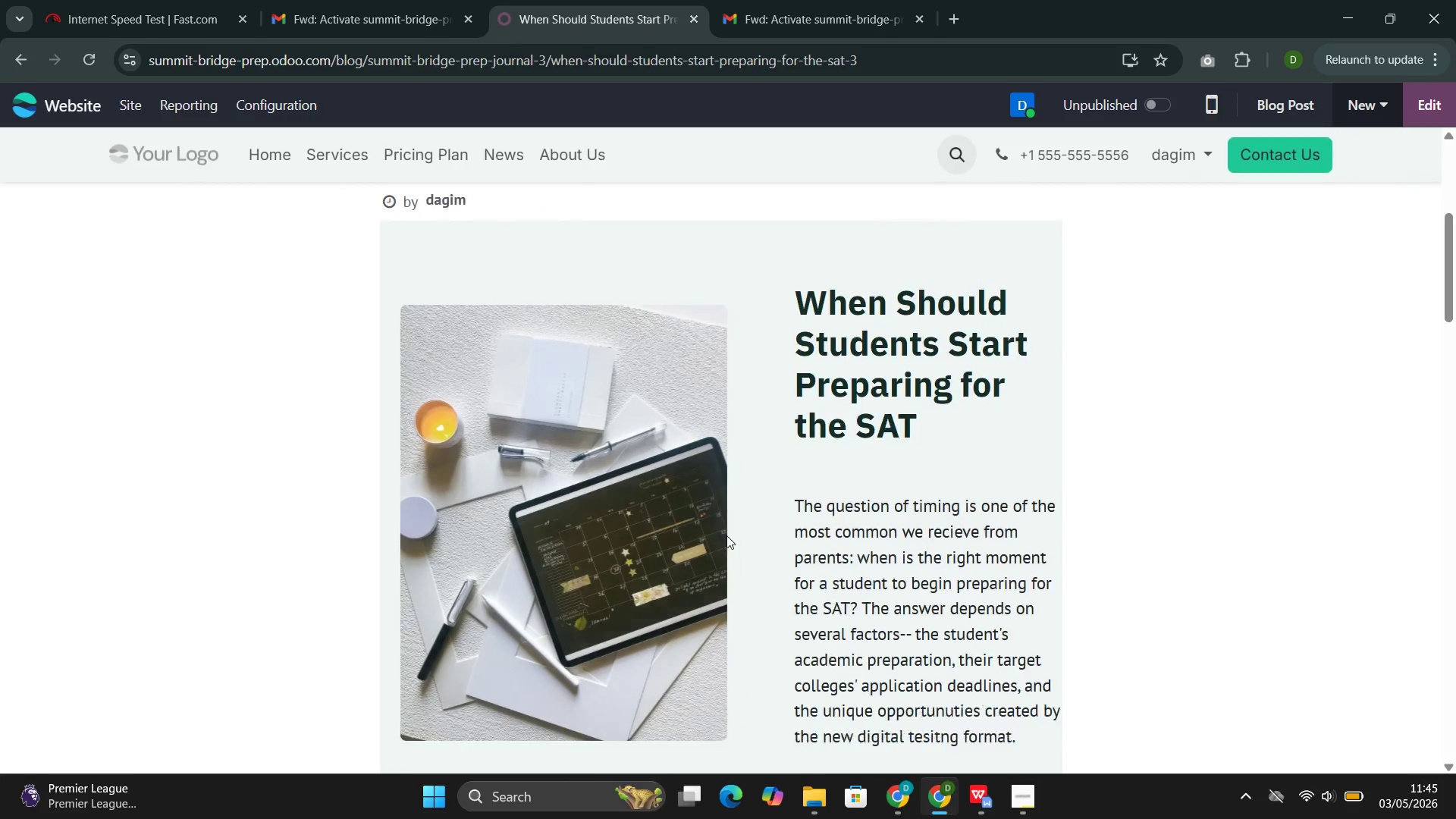 
left_click([566, 427])
 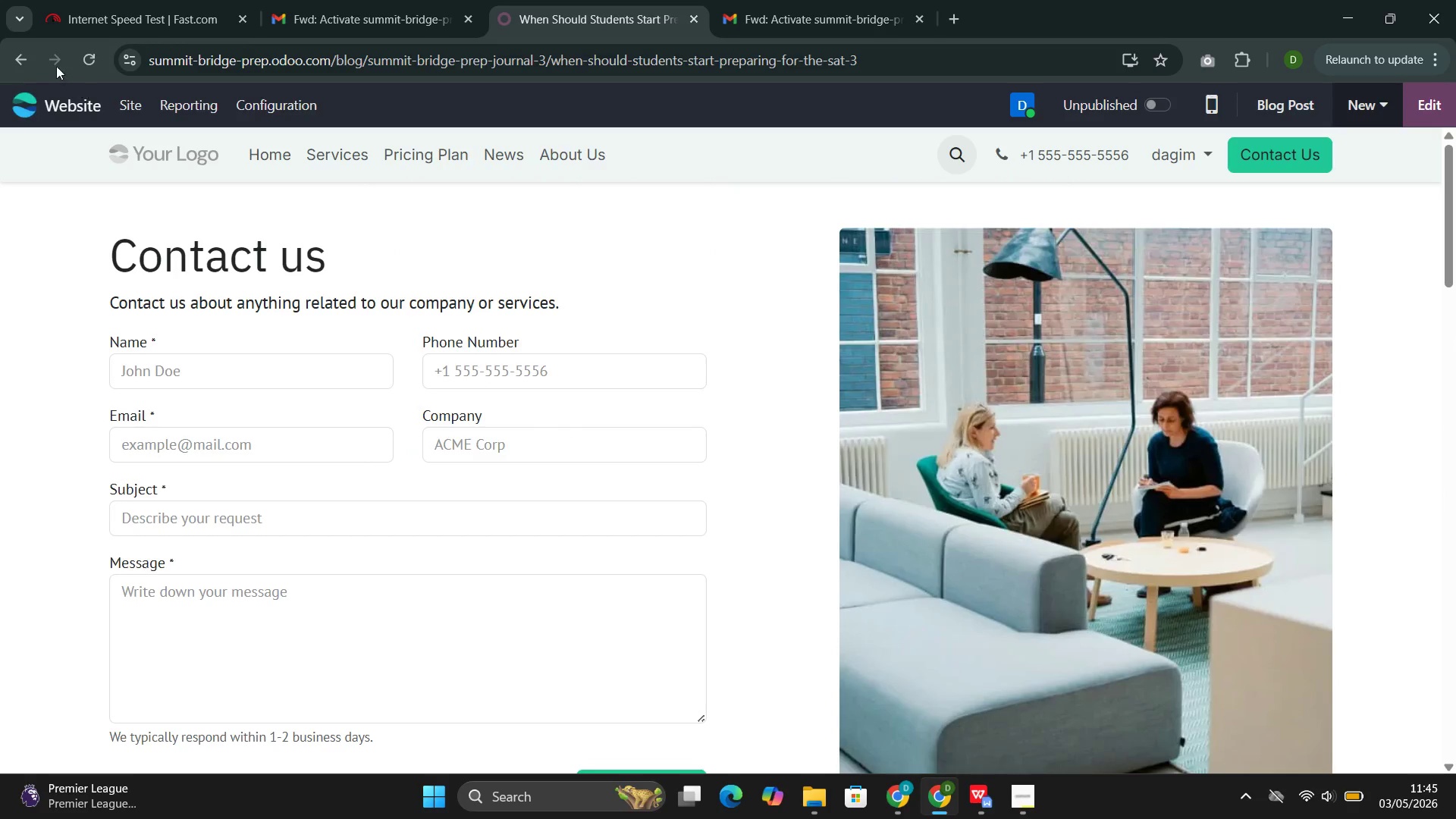 
left_click([24, 61])
 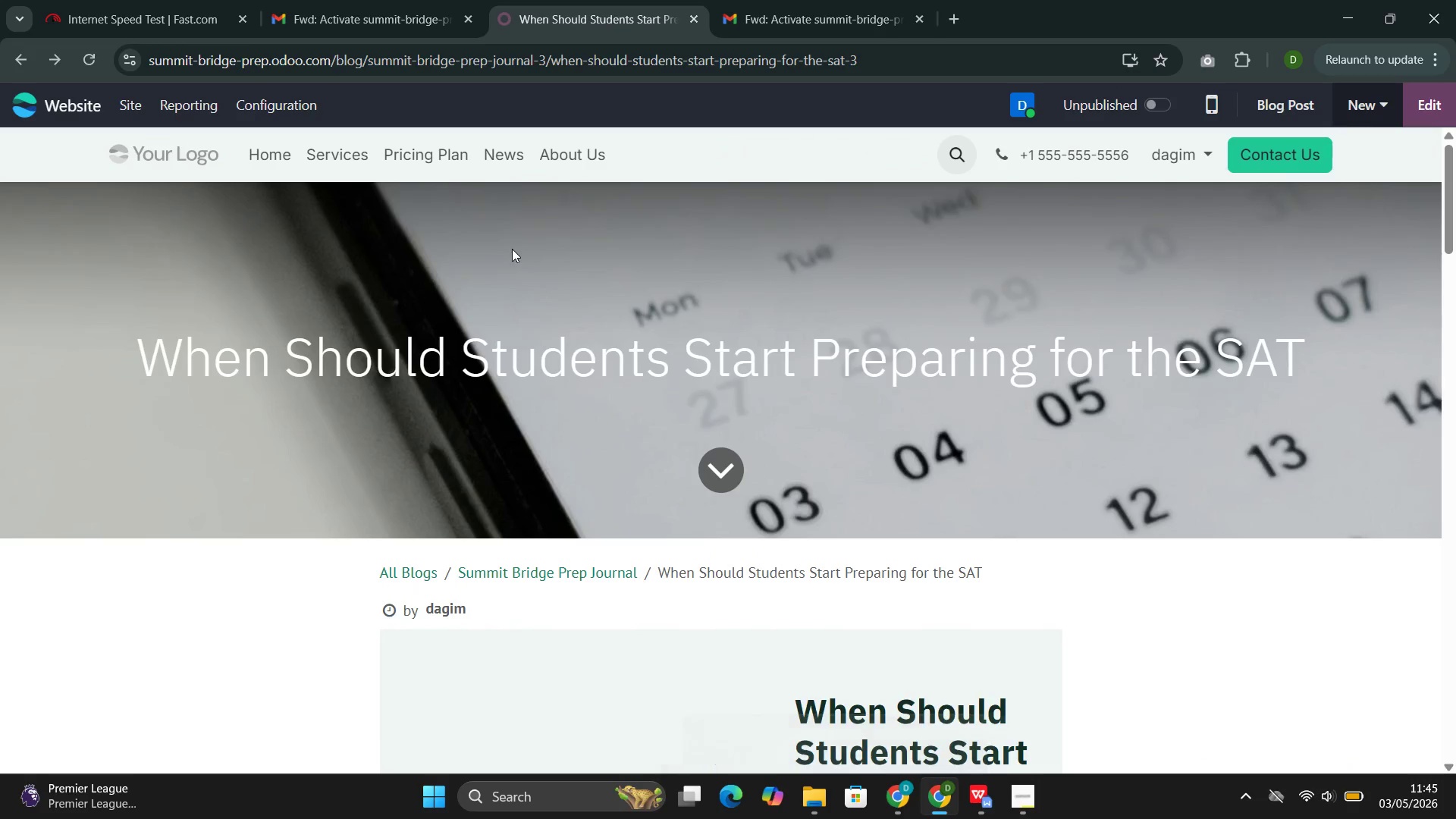 
left_click([499, 154])
 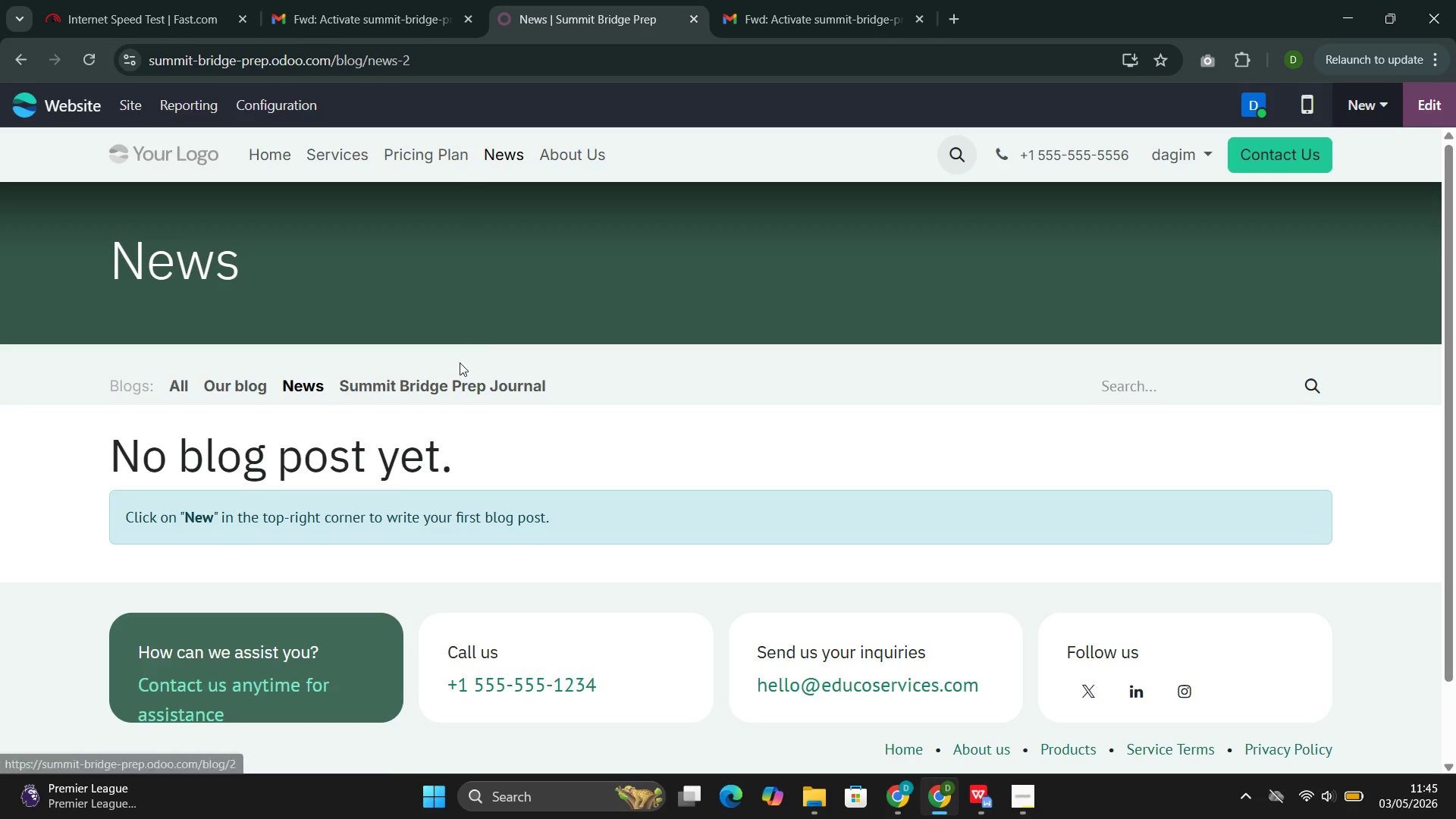 
left_click([441, 402])
 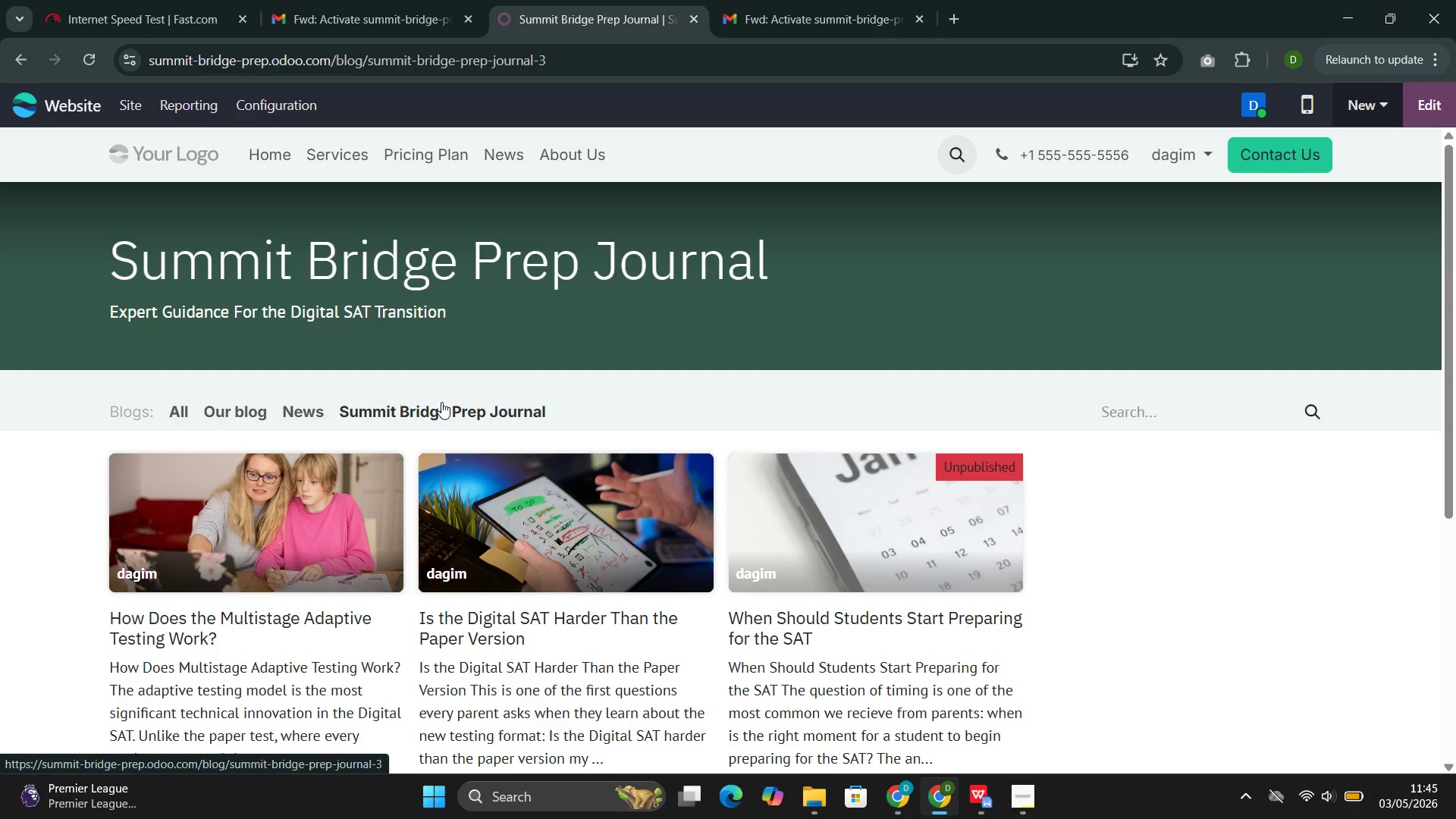 
mouse_move([517, 452])
 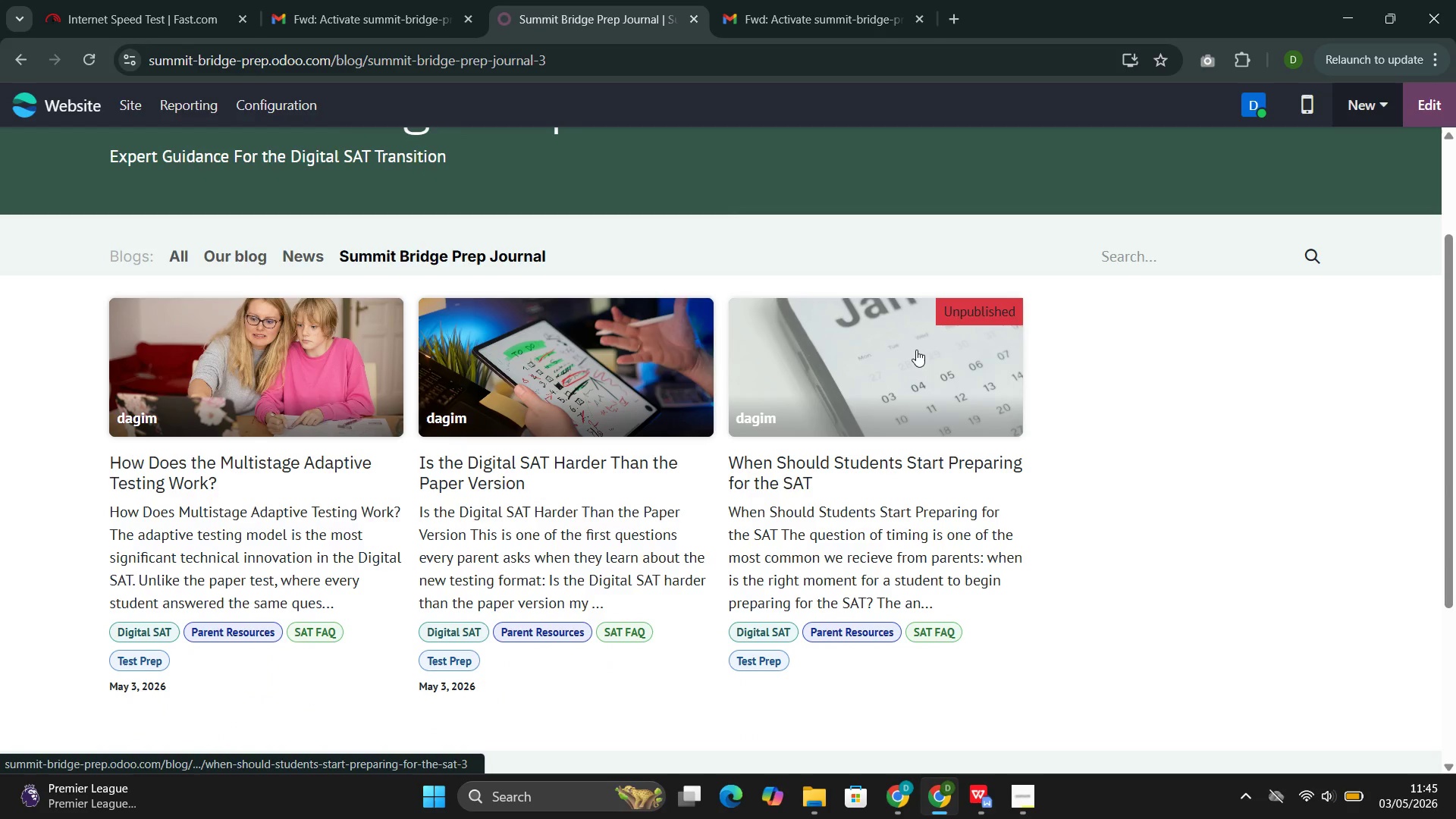 
left_click([916, 350])
 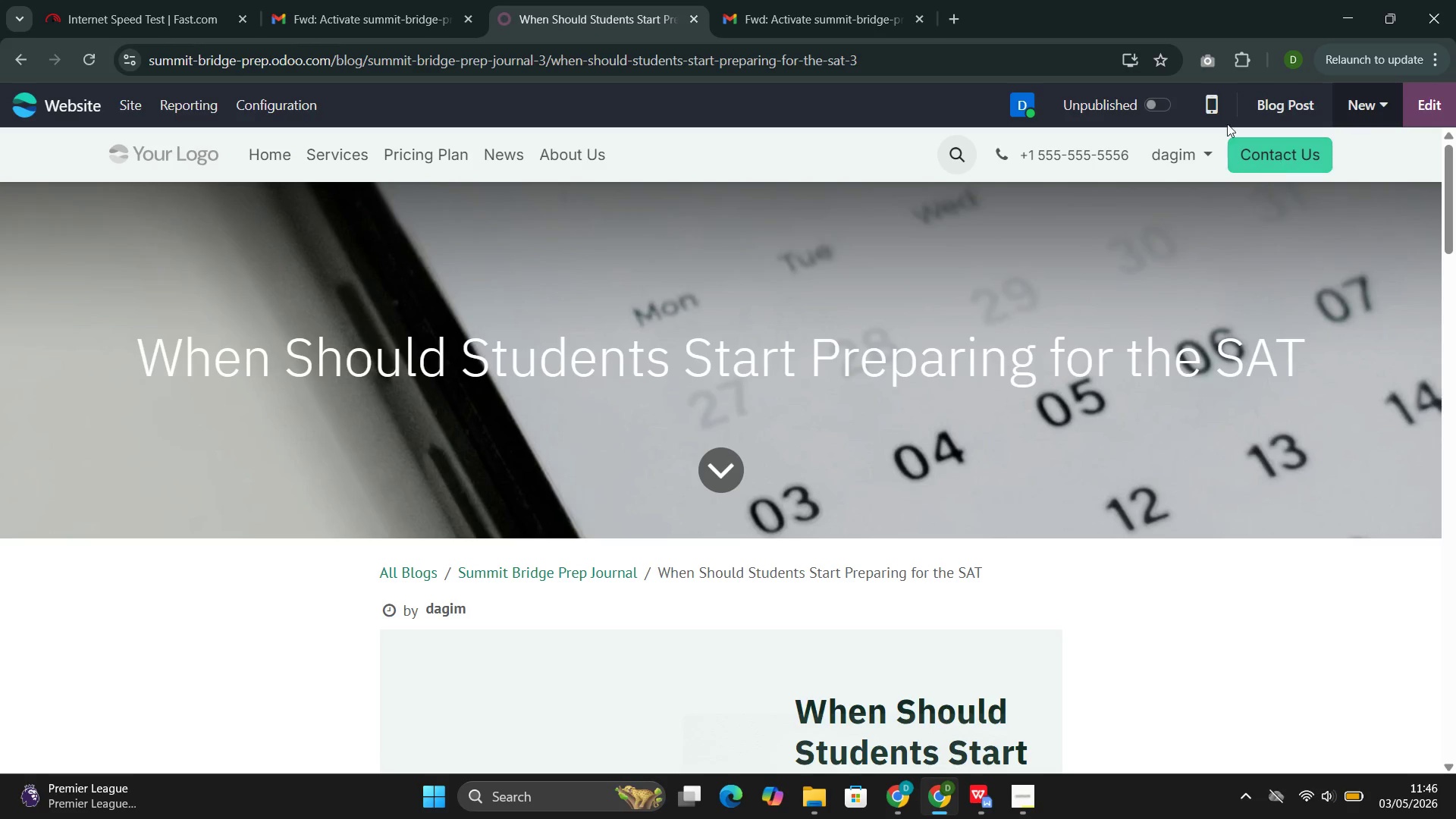 
left_click([1161, 104])
 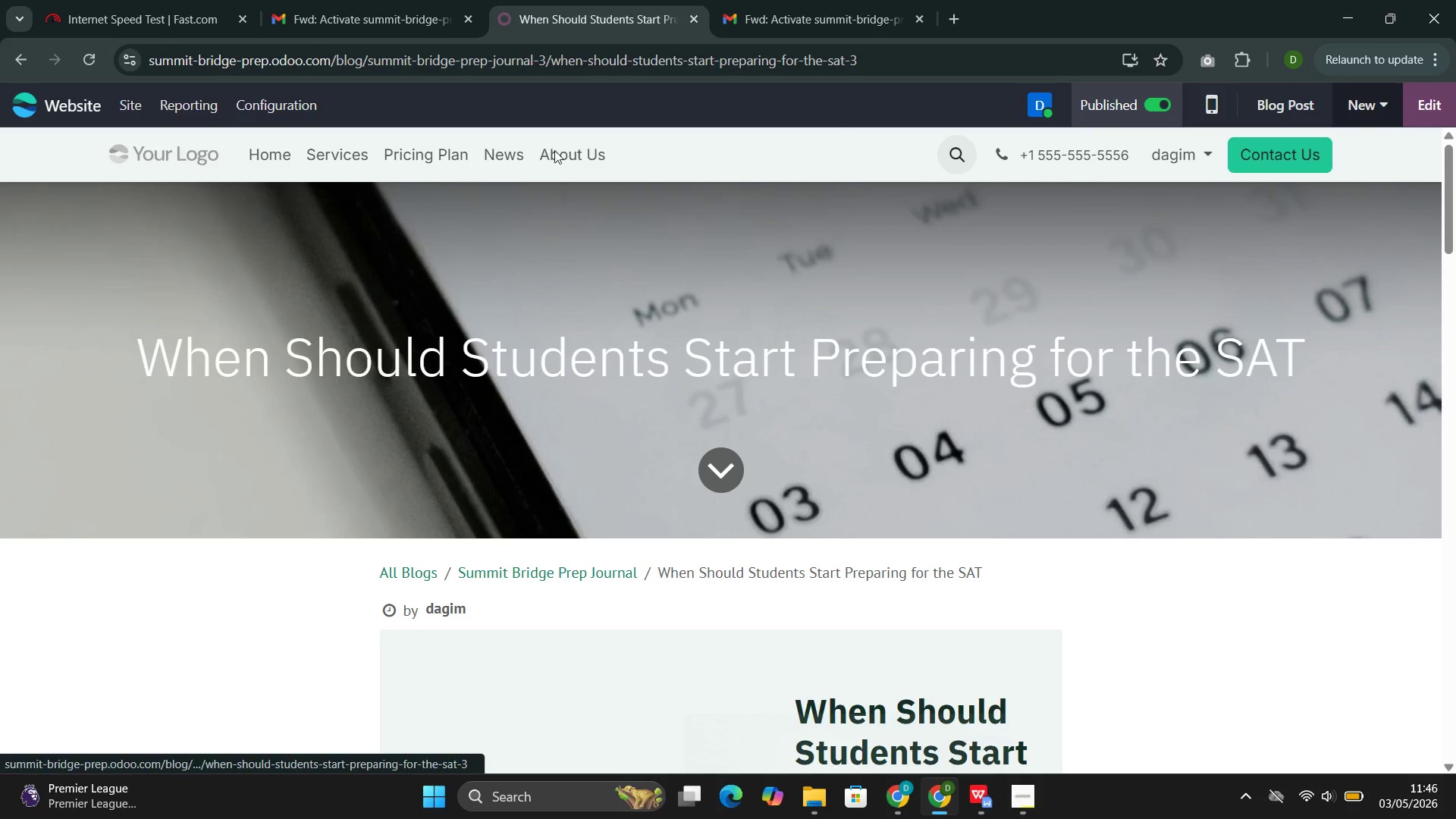 
left_click([527, 158])
 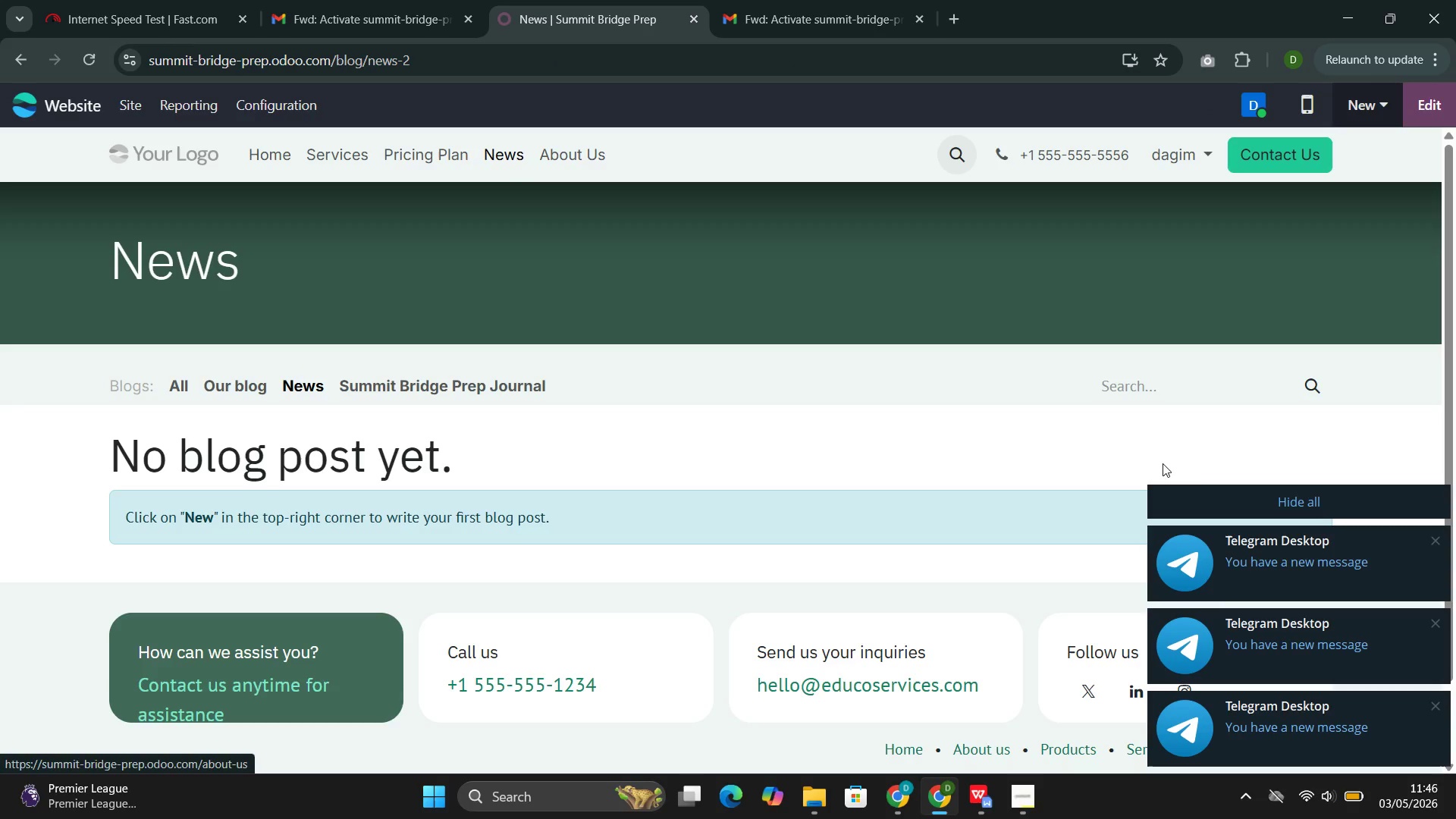 
left_click([1206, 494])
 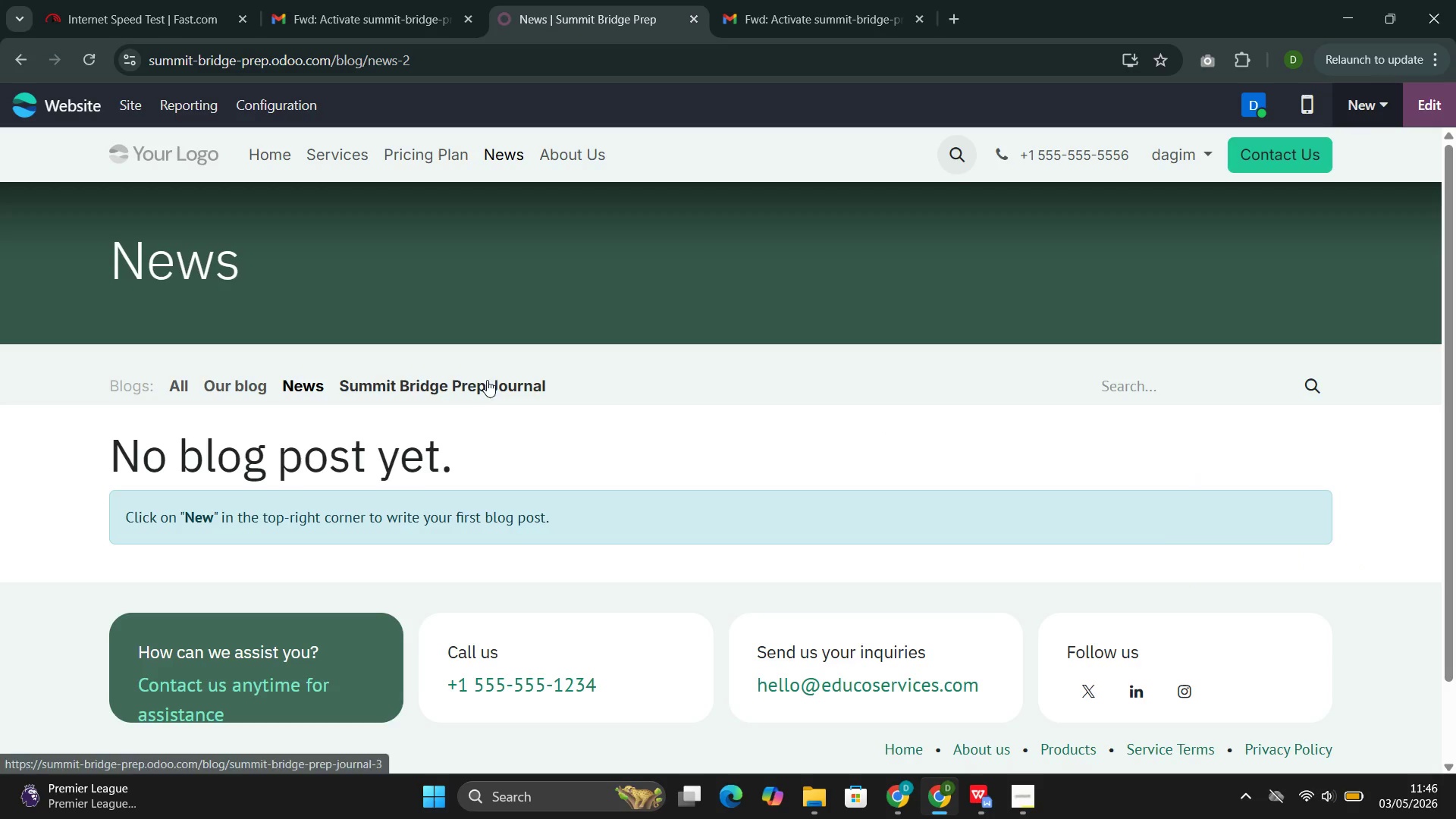 
left_click([416, 381])
 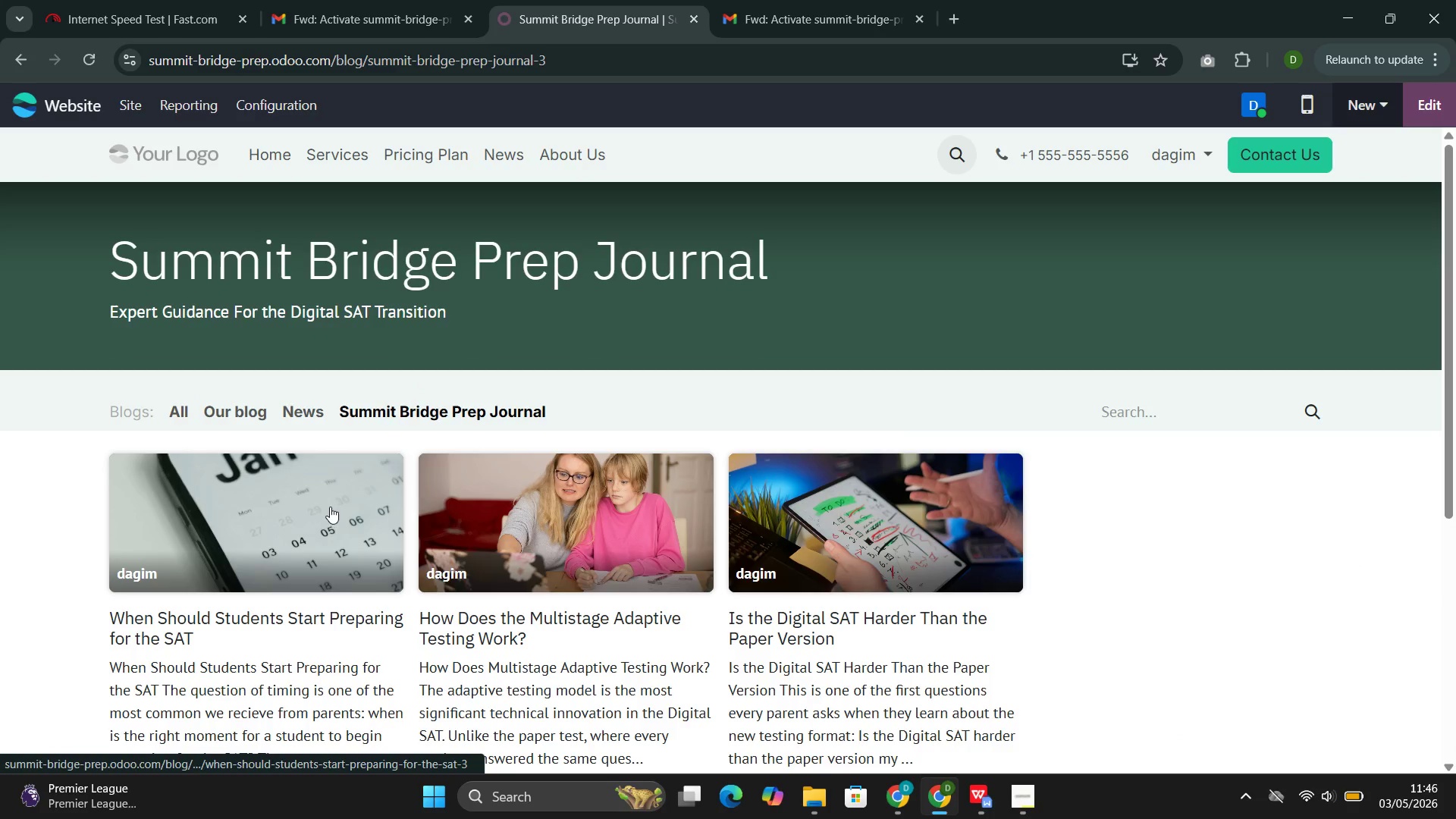 
left_click([551, 484])
 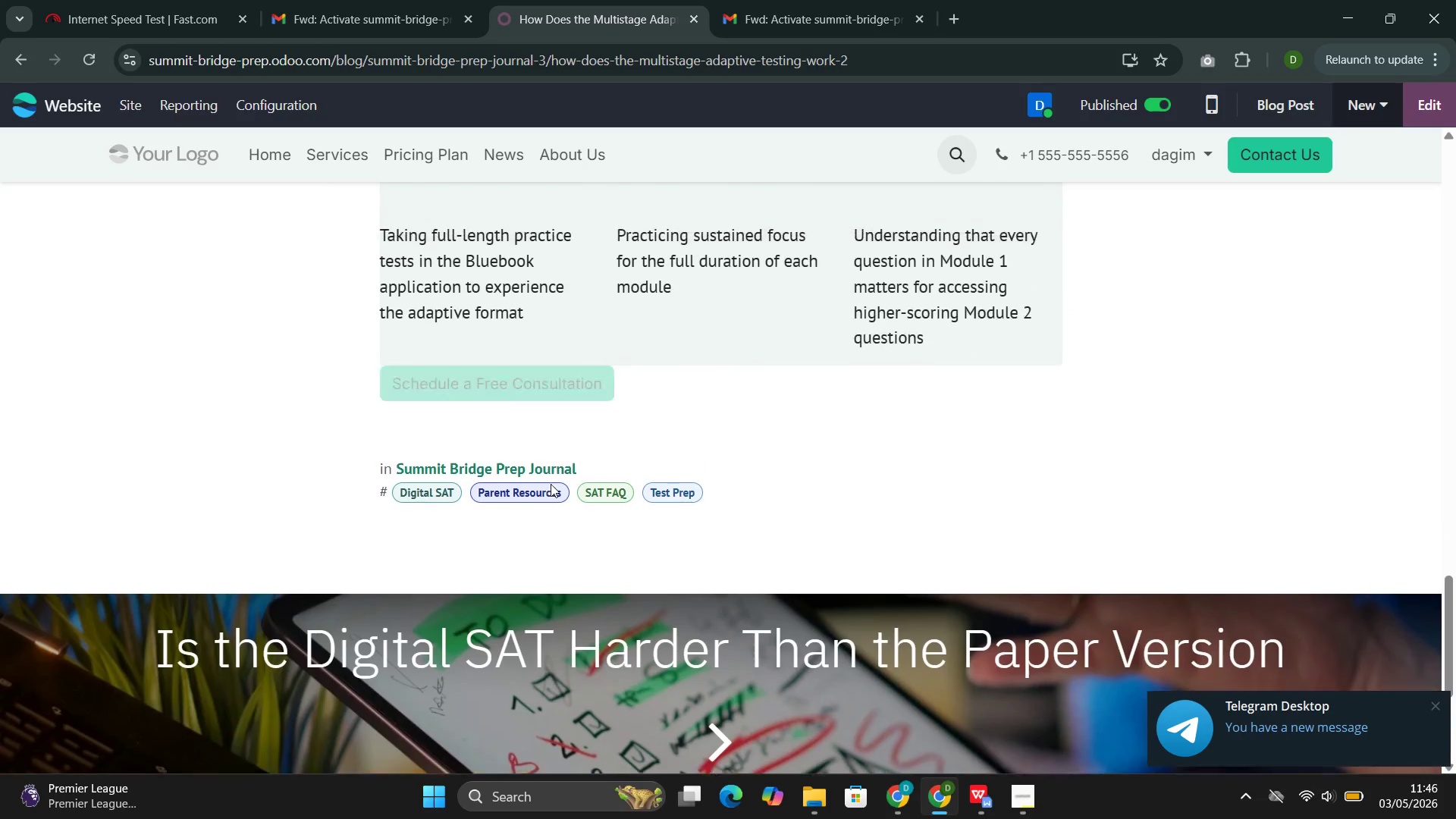 
left_click([525, 490])
 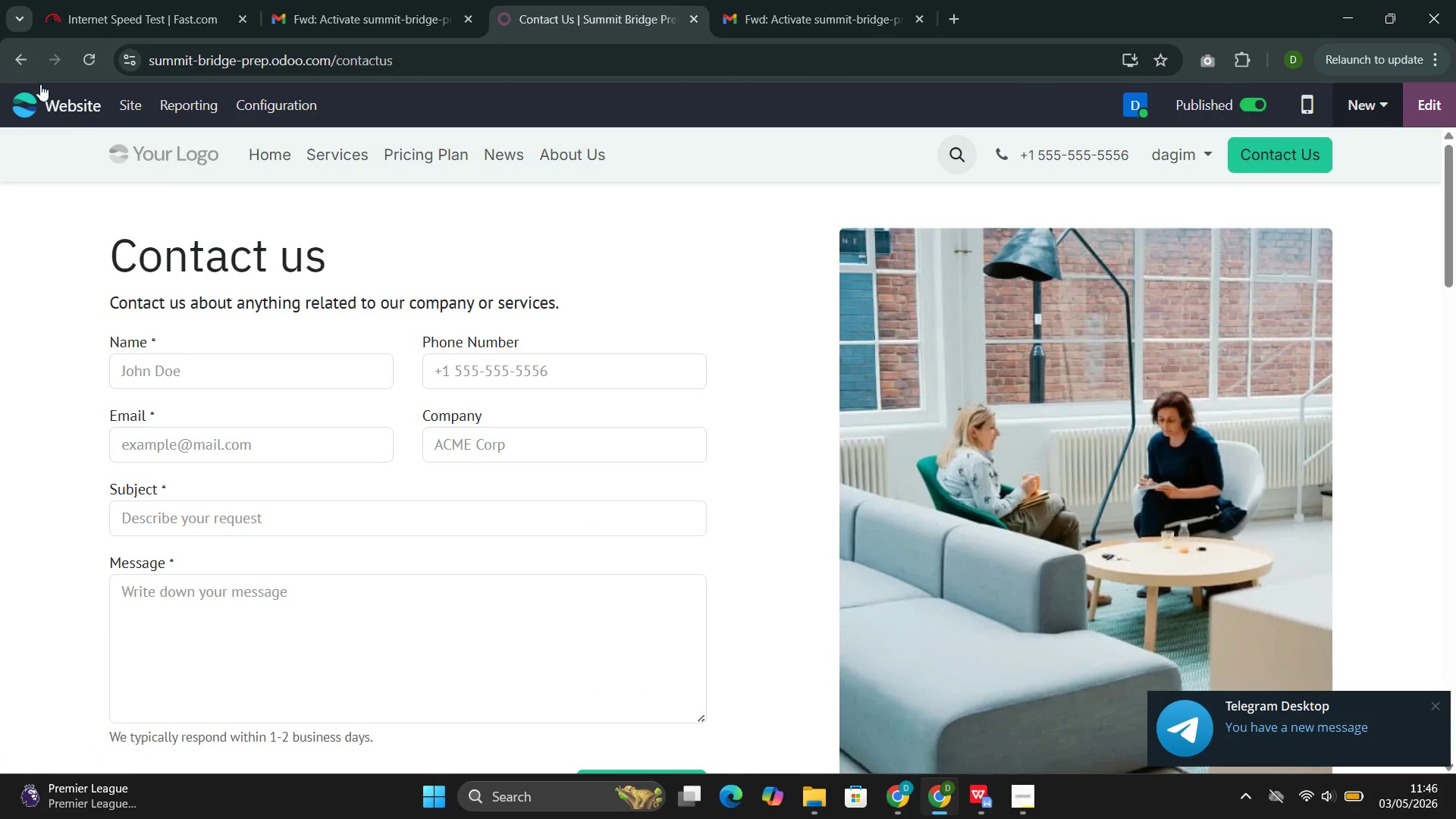 
left_click([27, 67])
 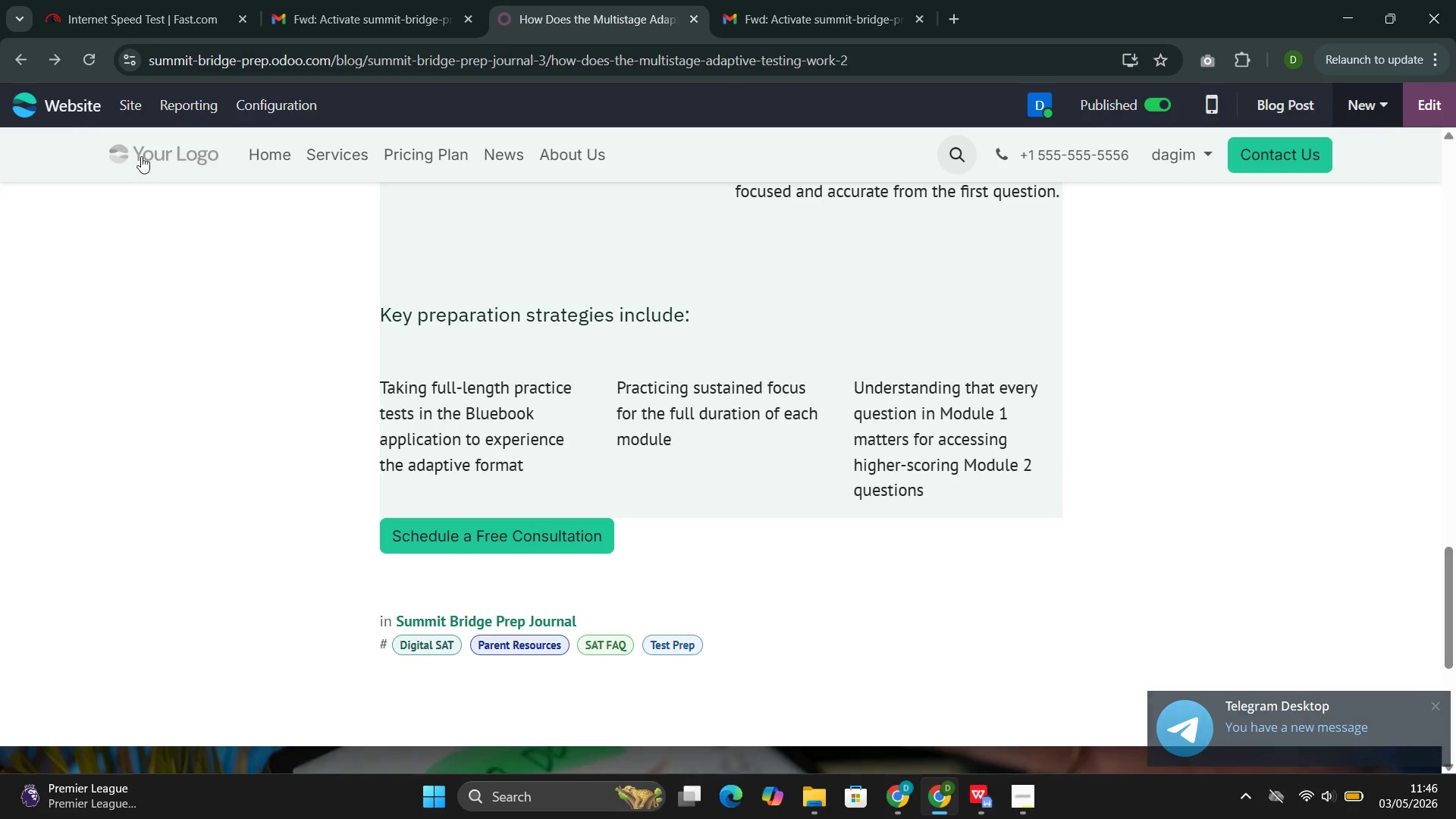 
left_click([11, 58])
 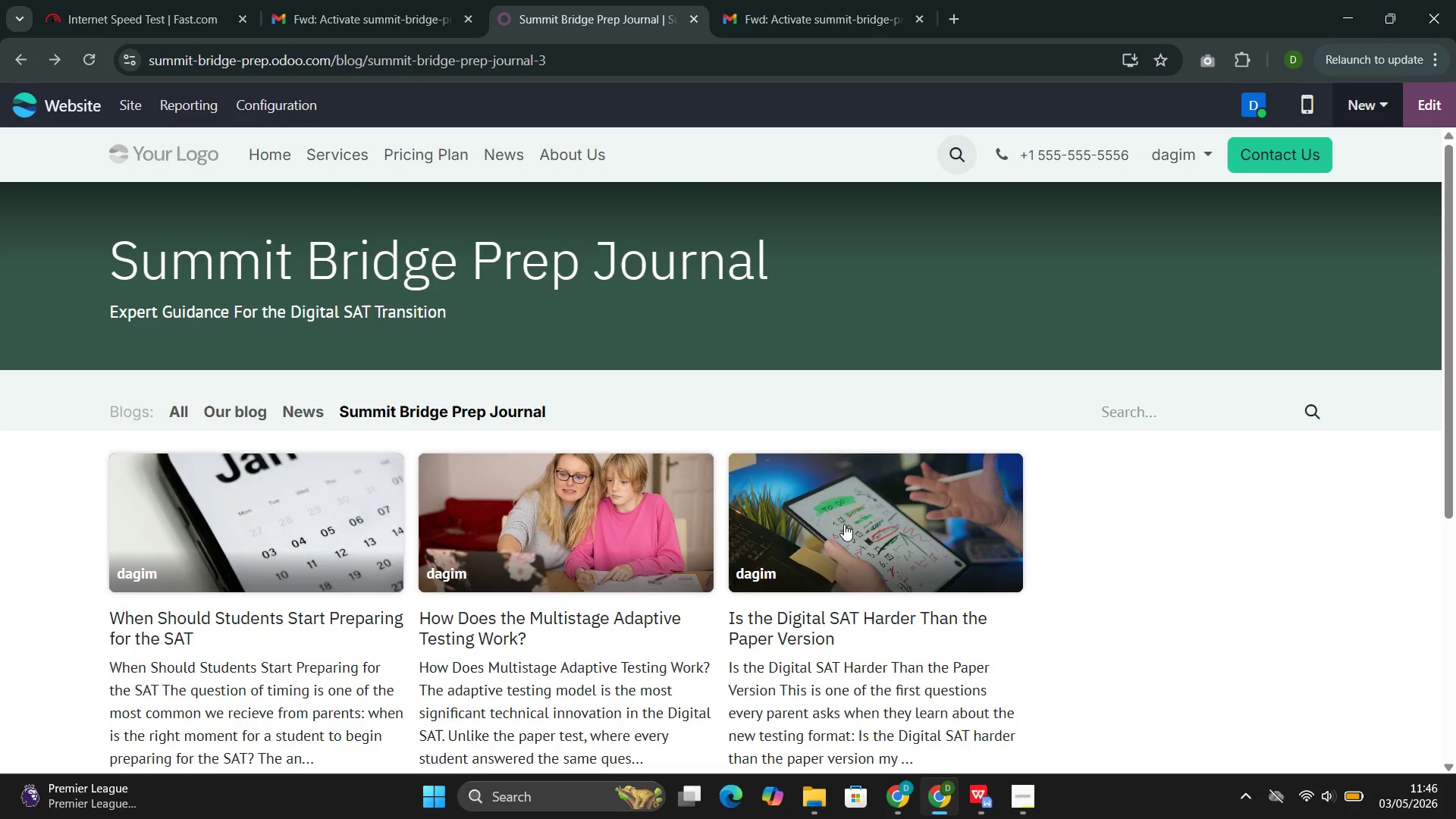 
left_click([876, 531])
 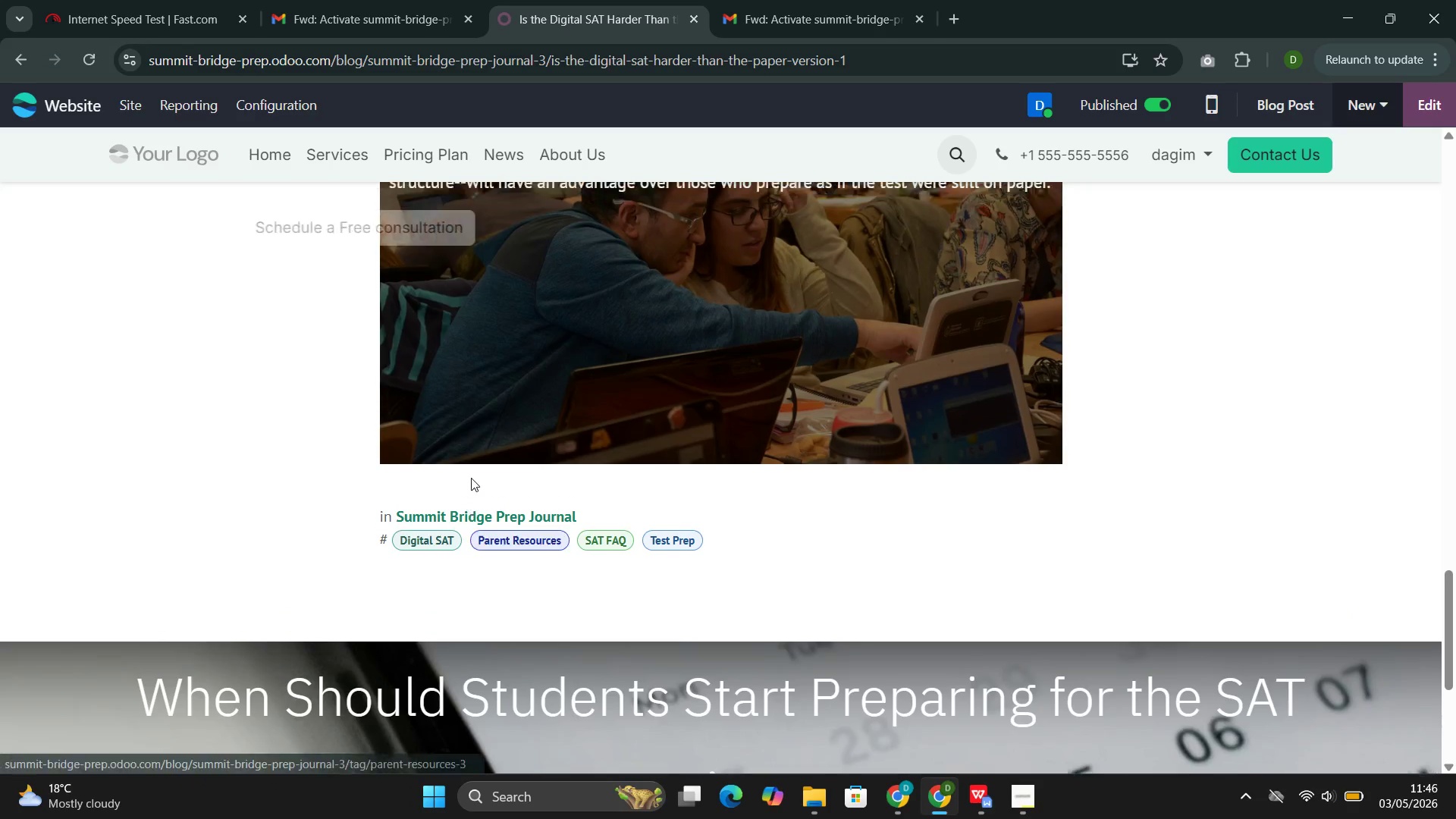 
wait(6.2)
 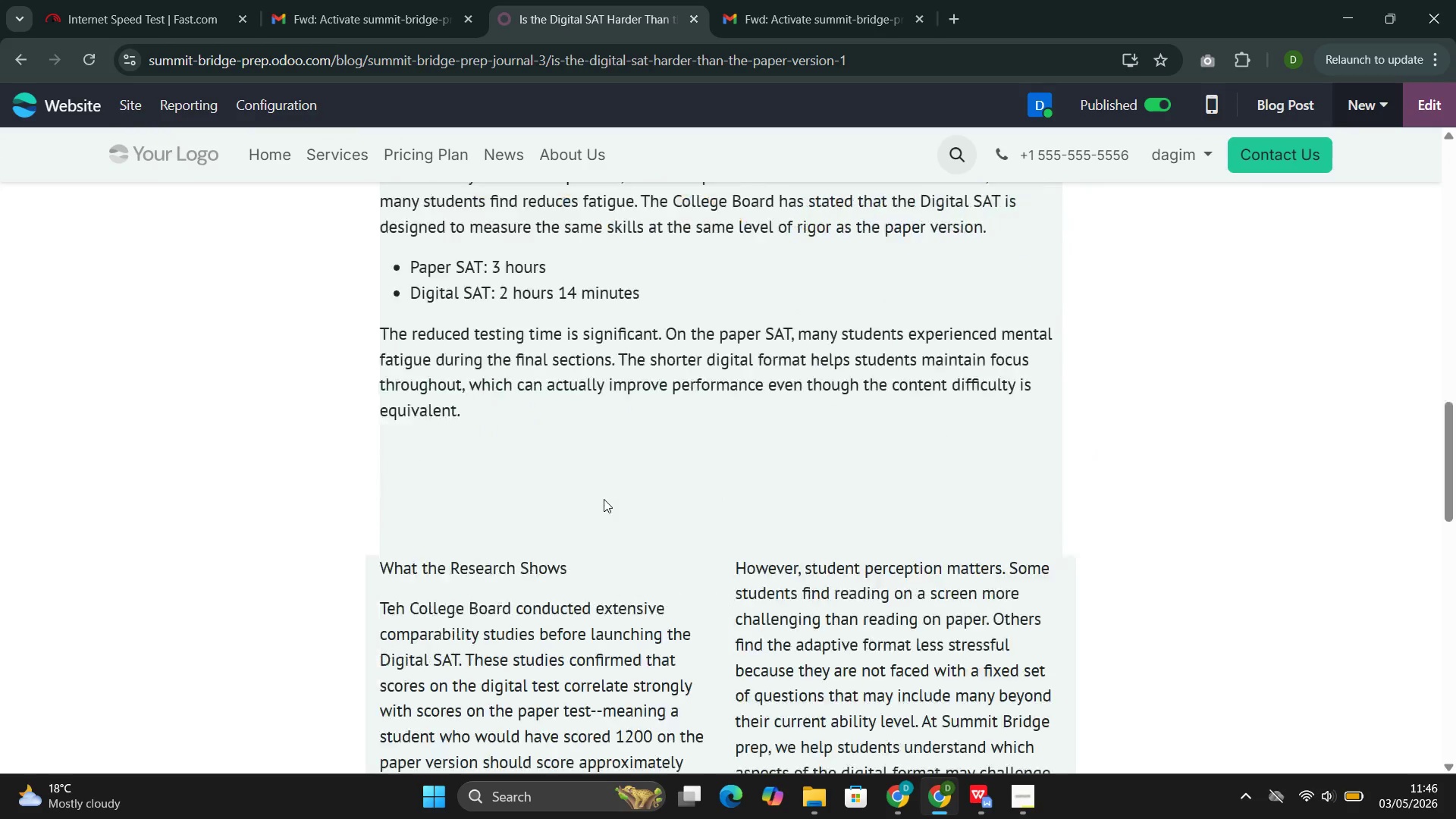 
left_click([500, 474])
 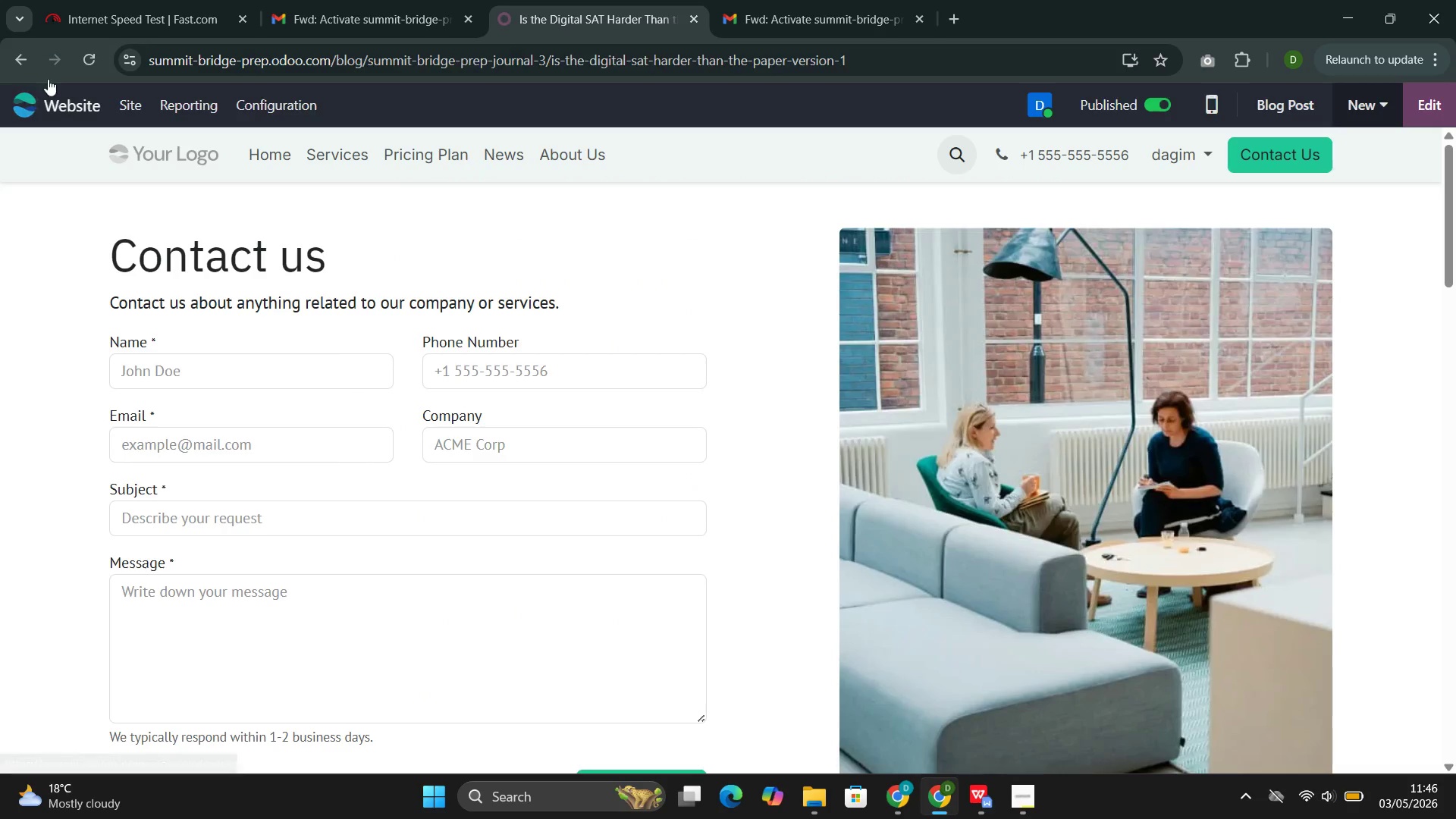 
left_click([12, 59])
 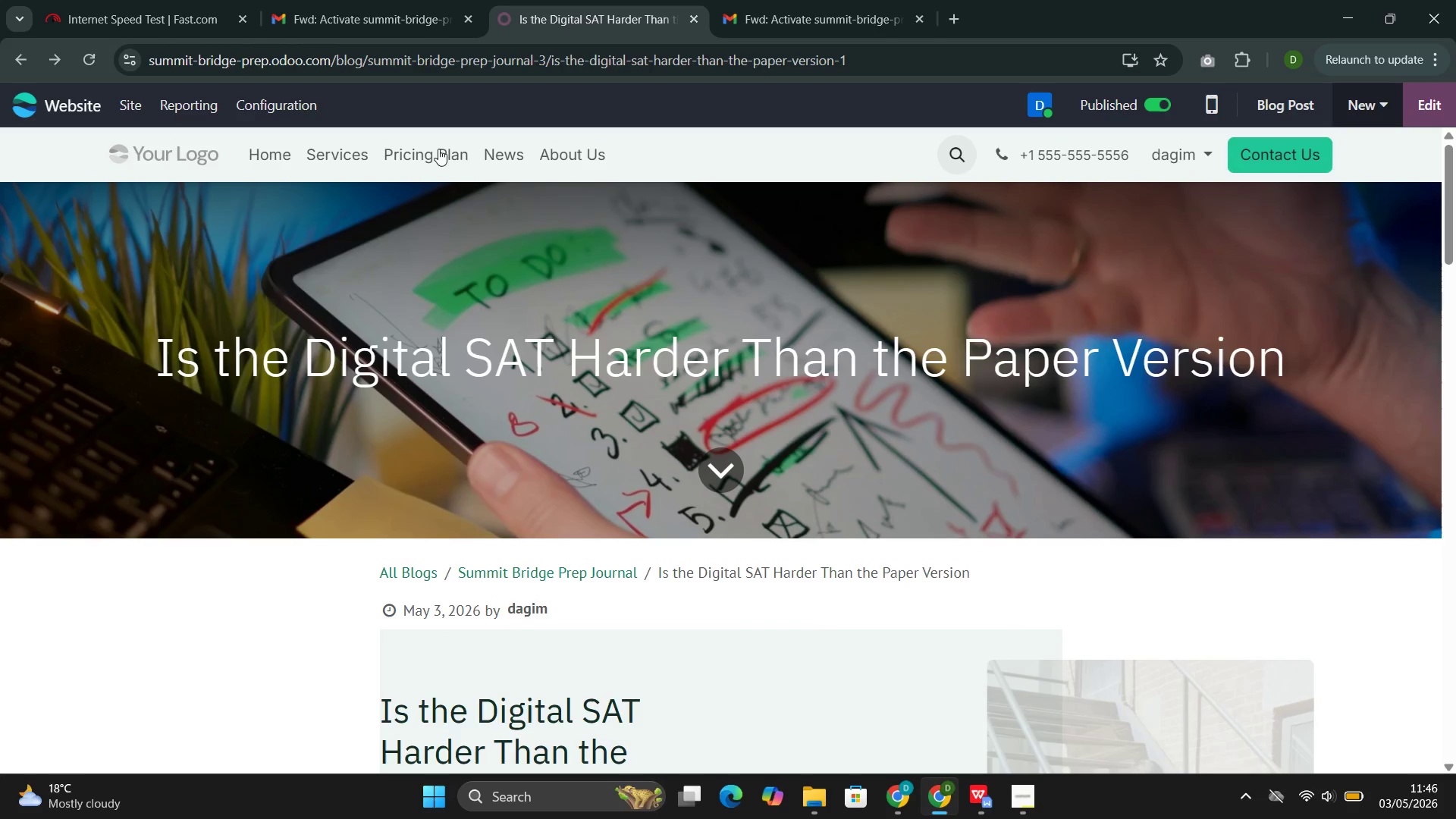 
left_click([497, 155])
 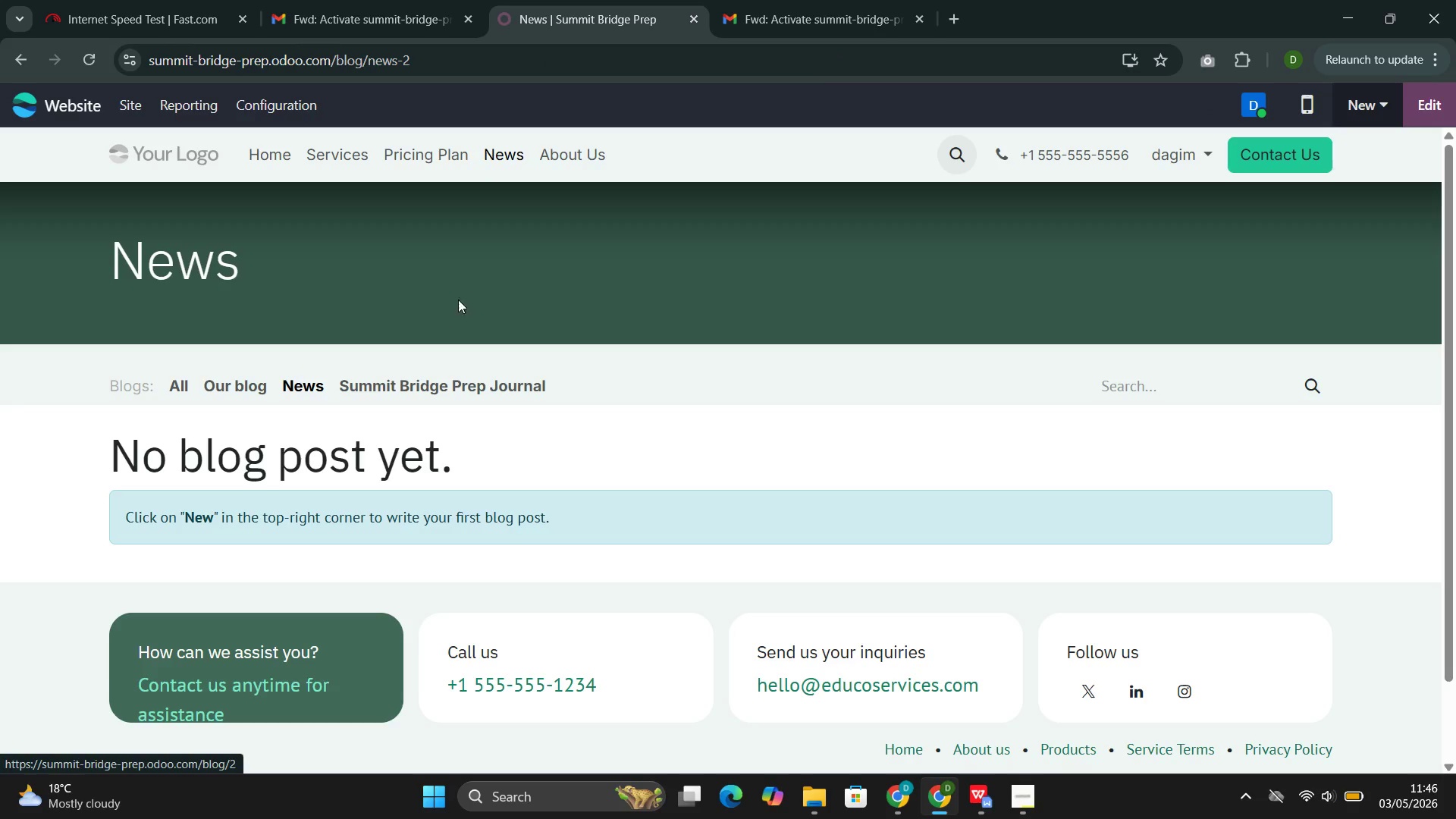 
left_click([419, 377])
 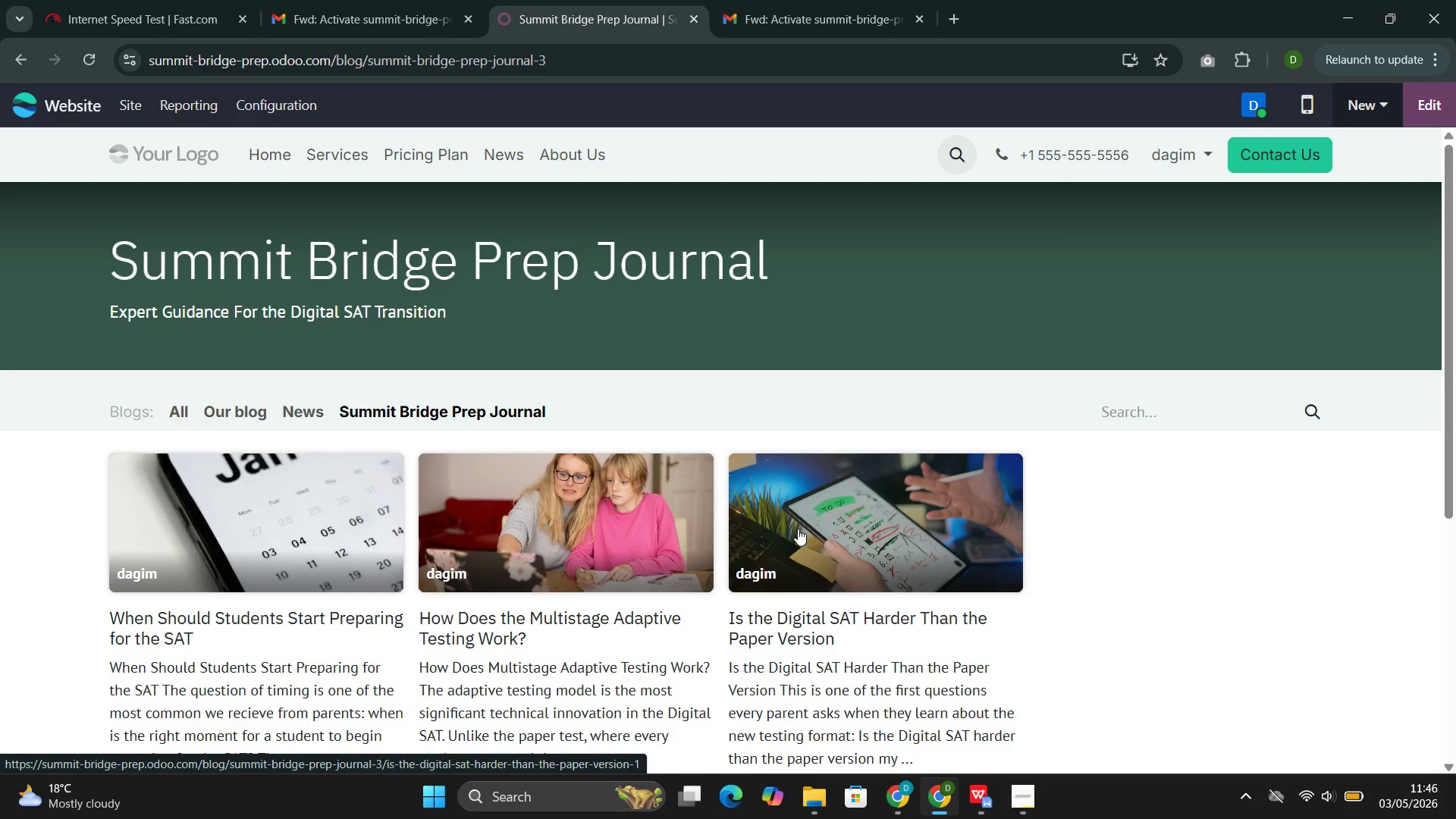 
wait(7.48)
 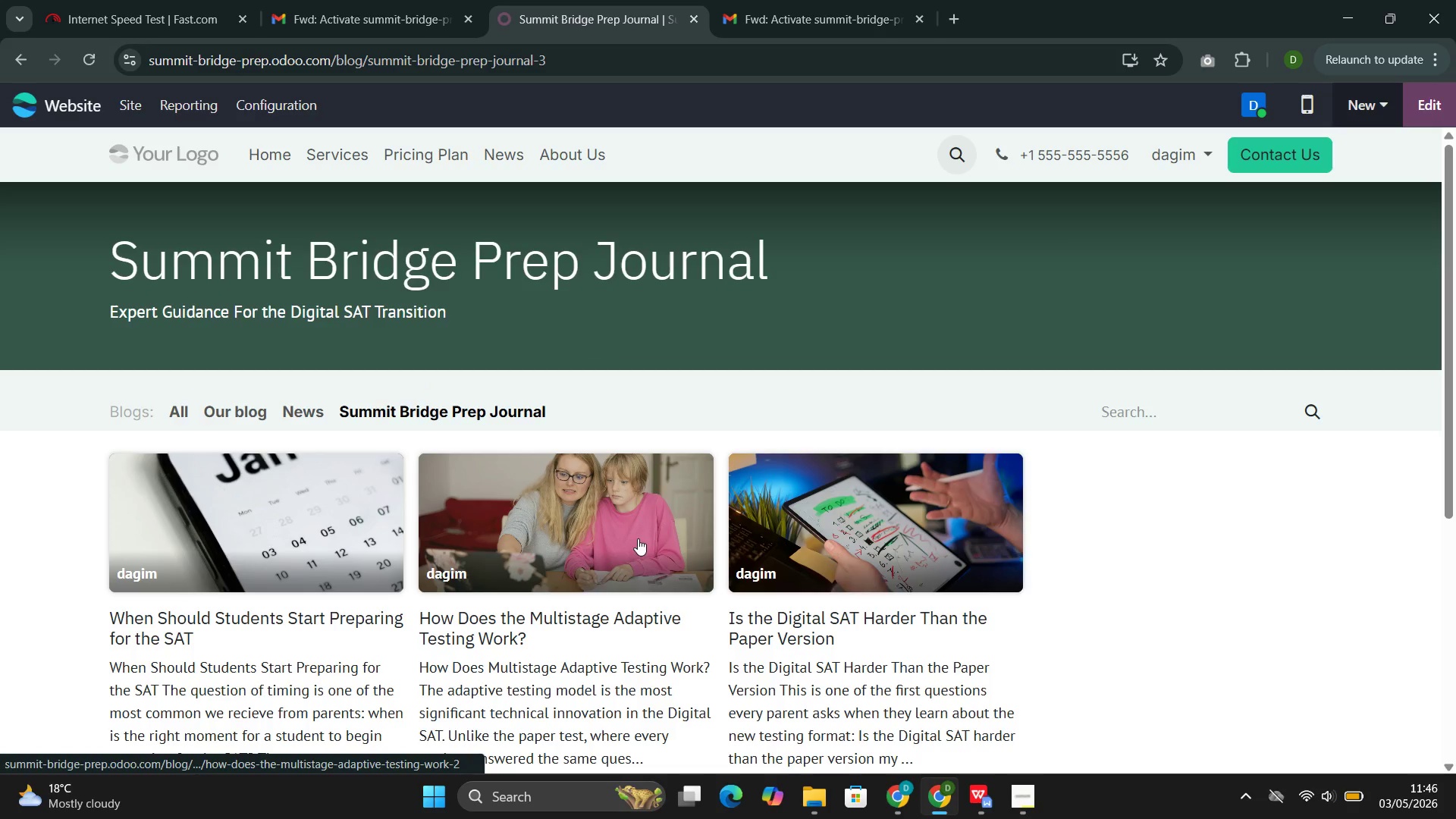 
left_click([264, 104])
 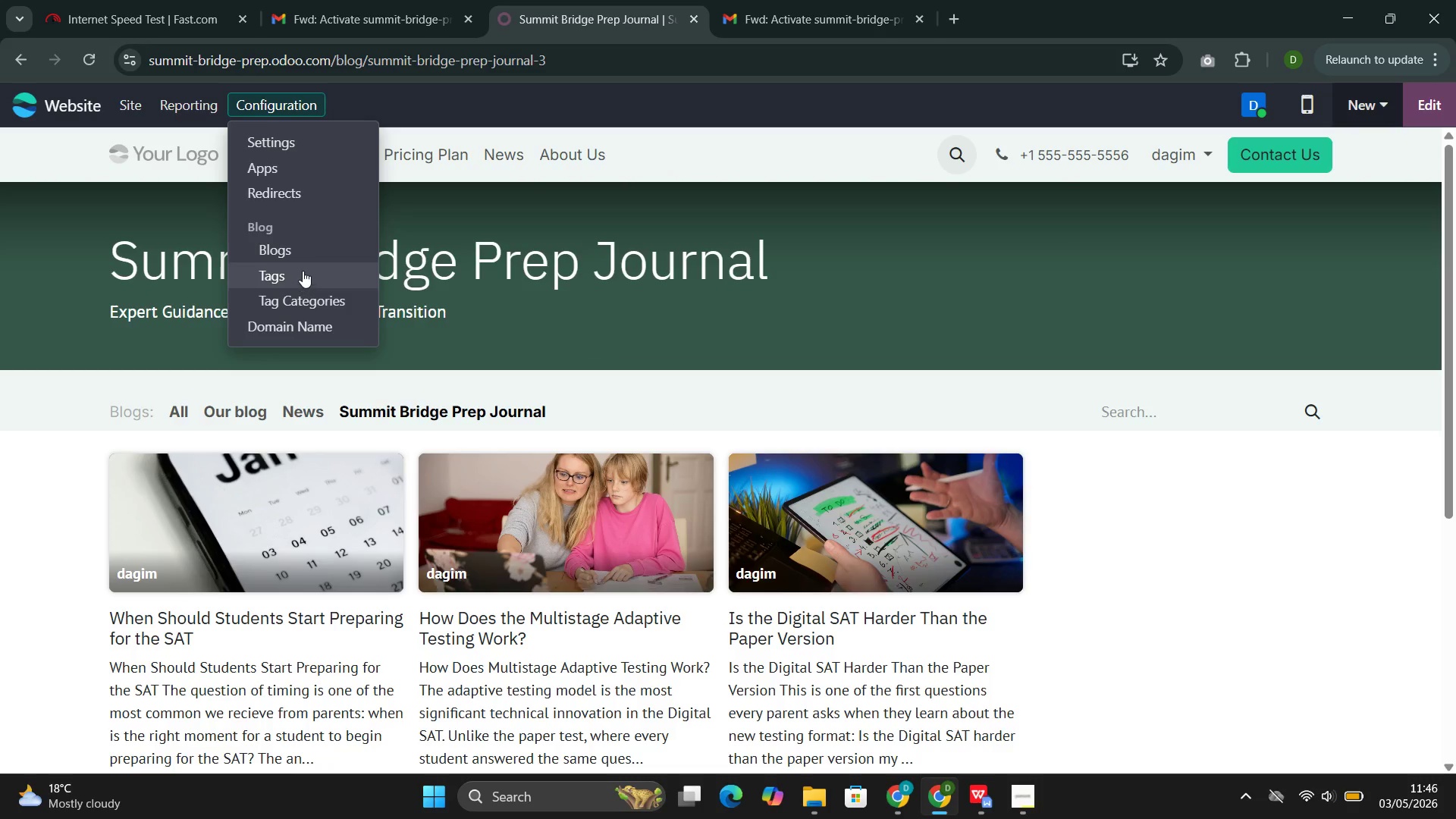 
left_click([303, 274])
 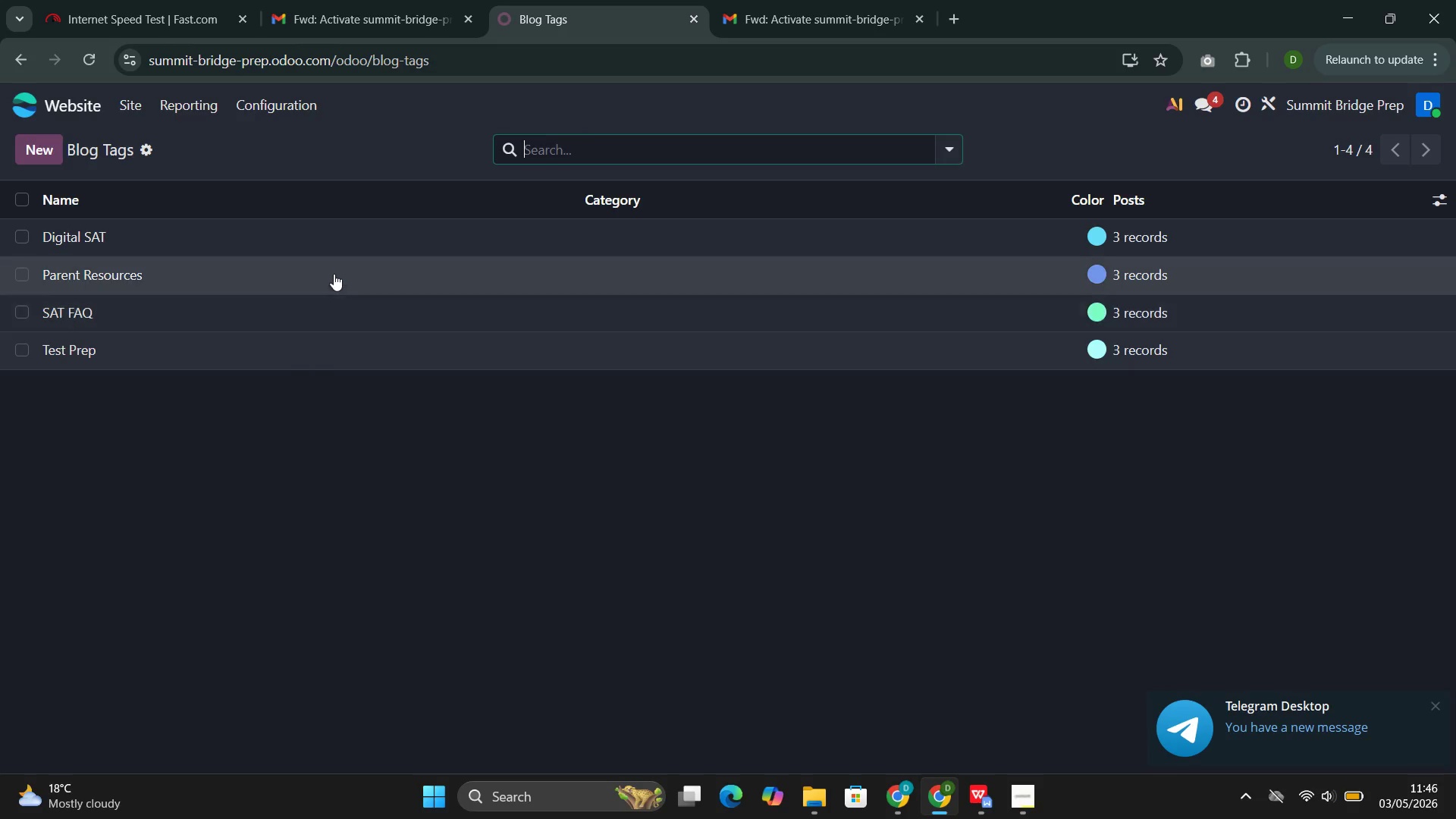 